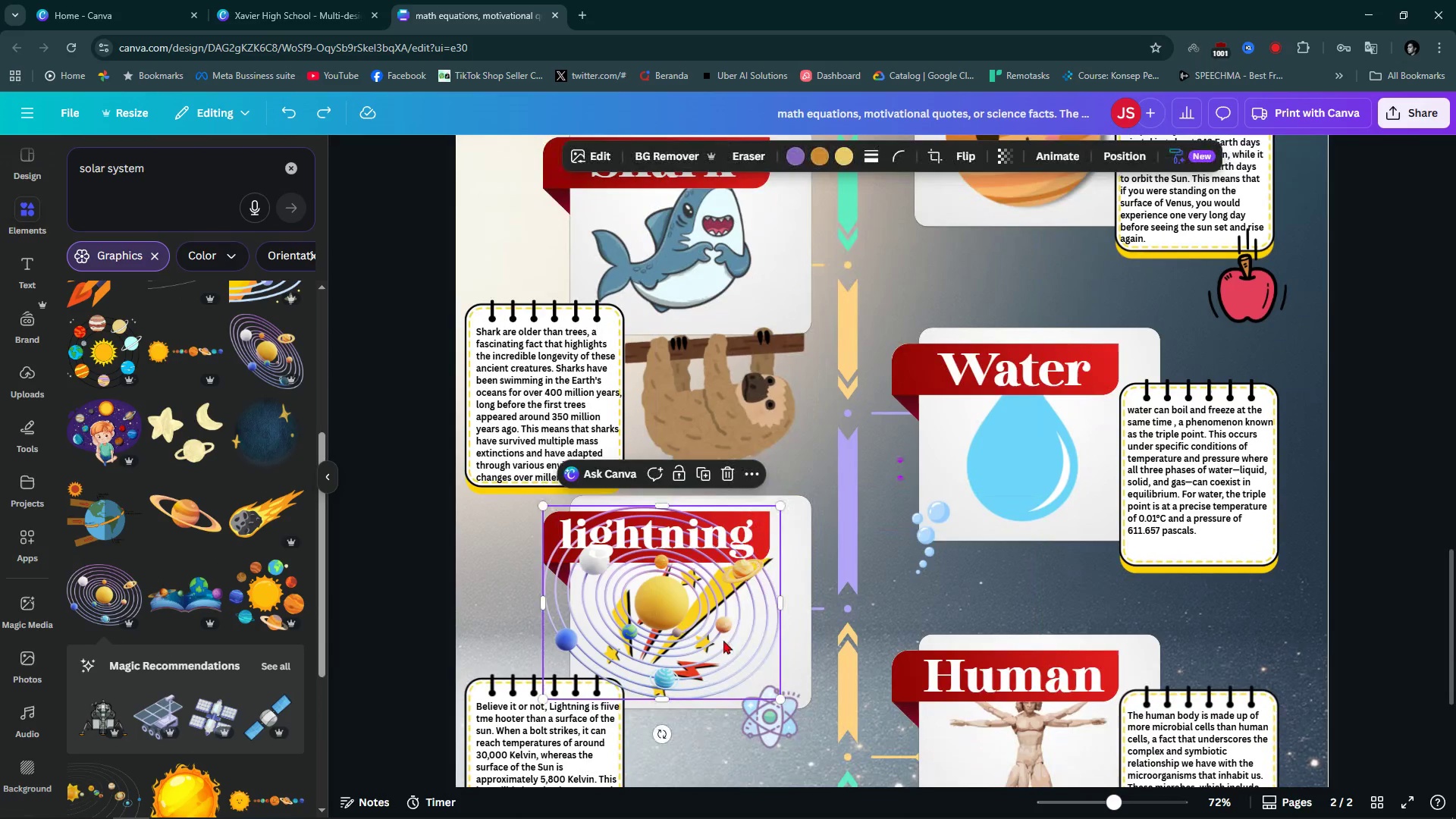 
left_click_drag(start_coordinate=[724, 640], to_coordinate=[1009, 309])
 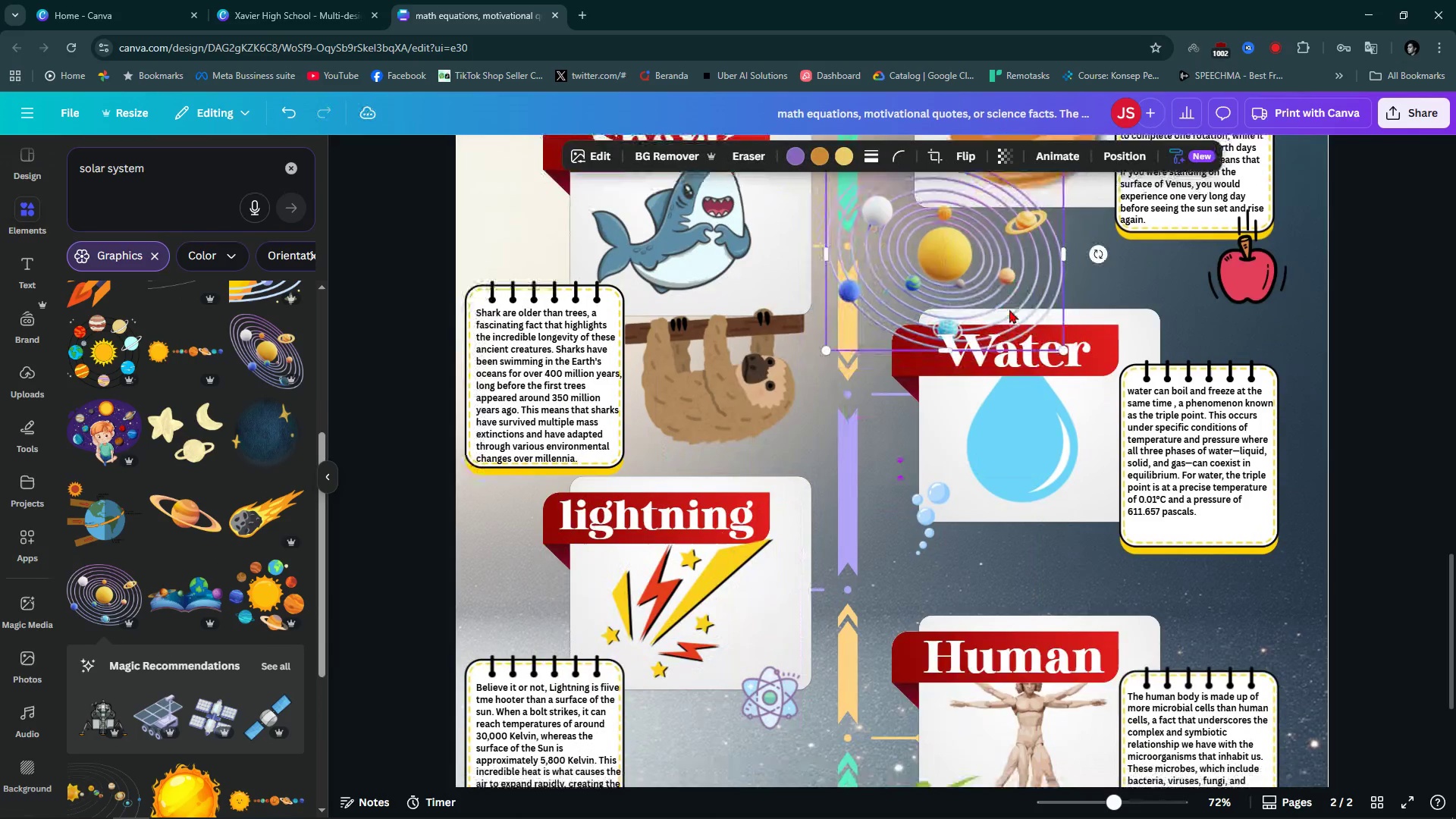 
scroll: coordinate [1009, 309], scroll_direction: up, amount: 1.0
 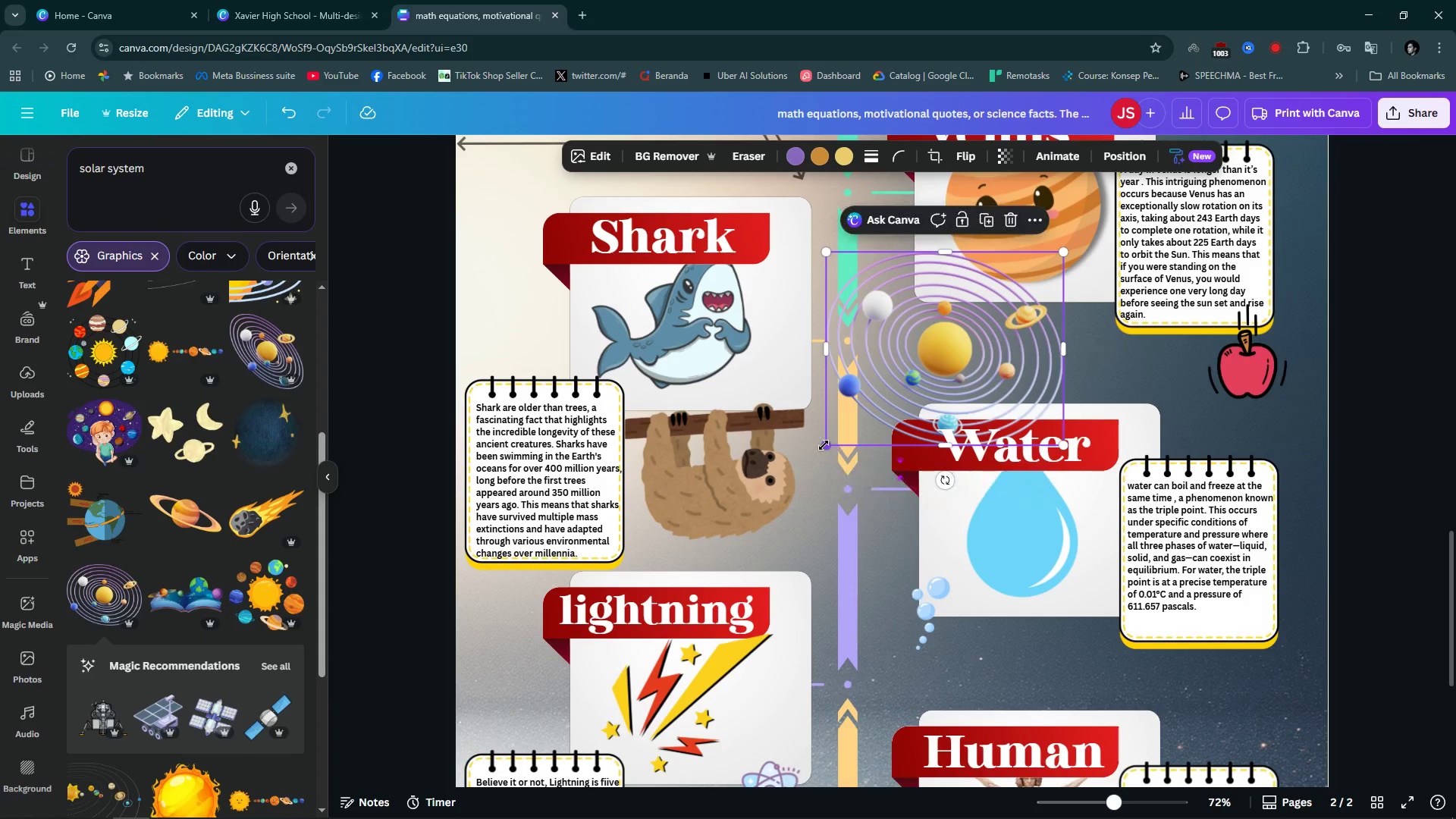 
left_click_drag(start_coordinate=[824, 445], to_coordinate=[965, 285])
 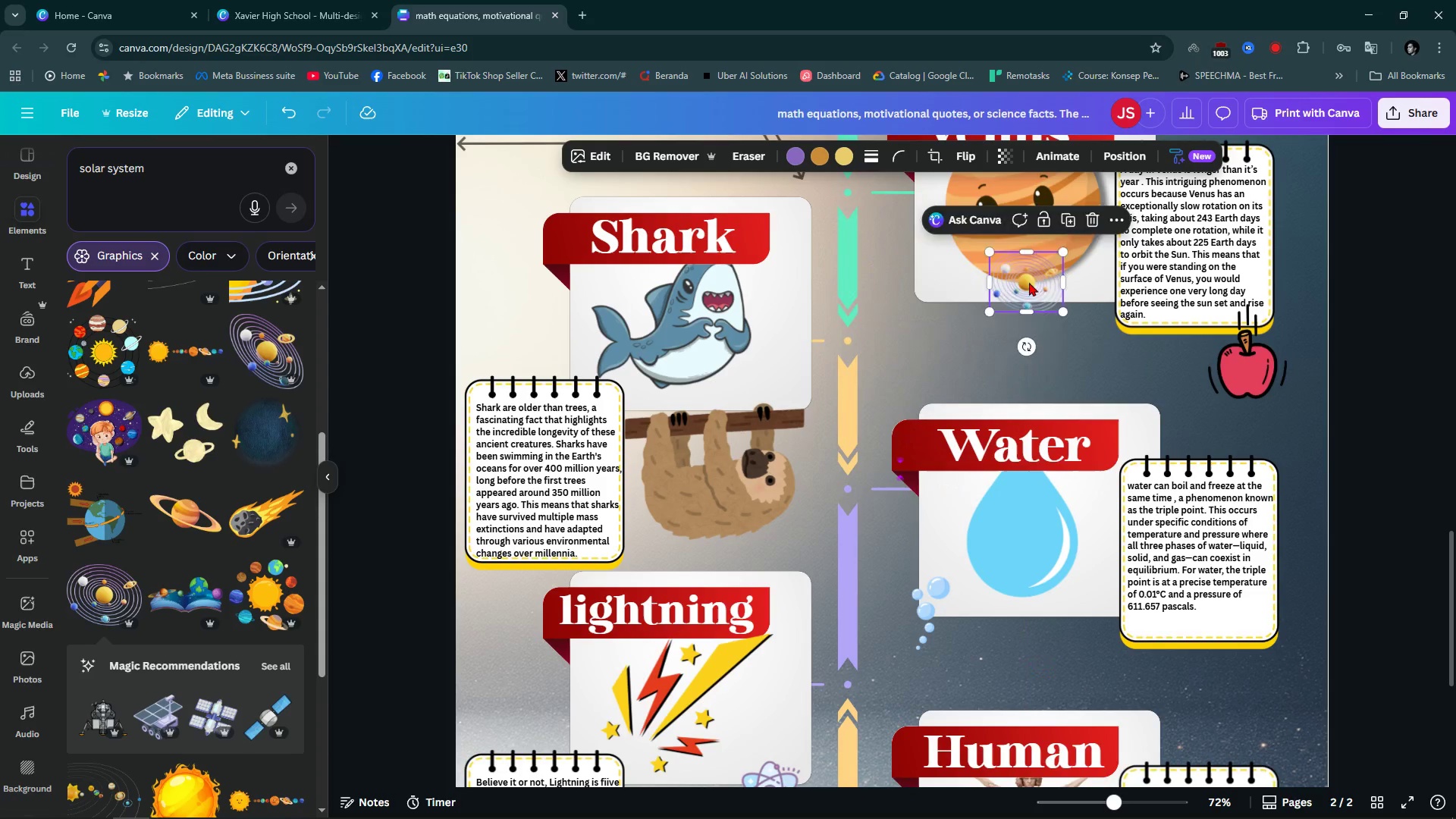 
left_click_drag(start_coordinate=[1037, 277], to_coordinate=[942, 291])
 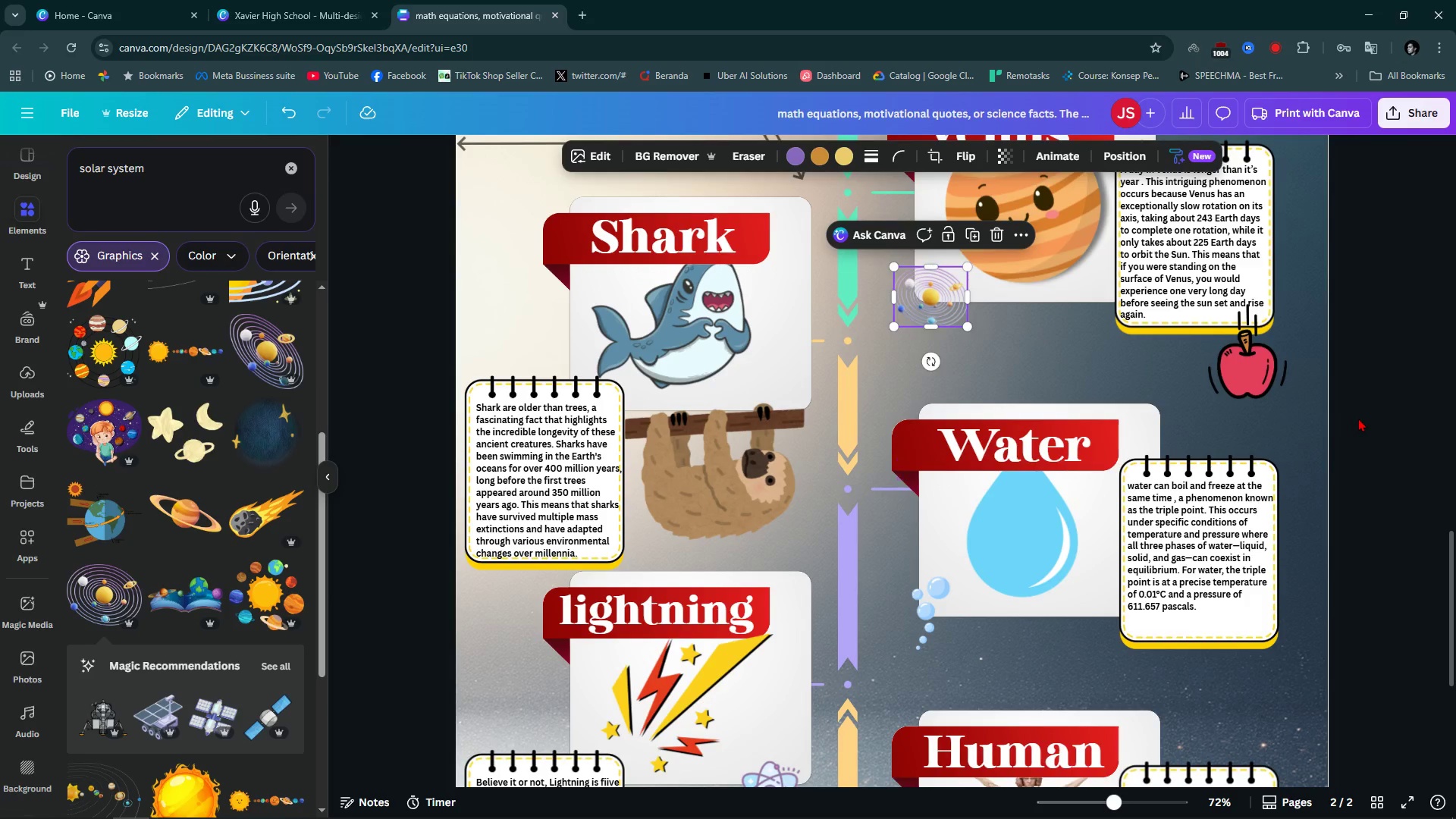 
left_click([1358, 418])
 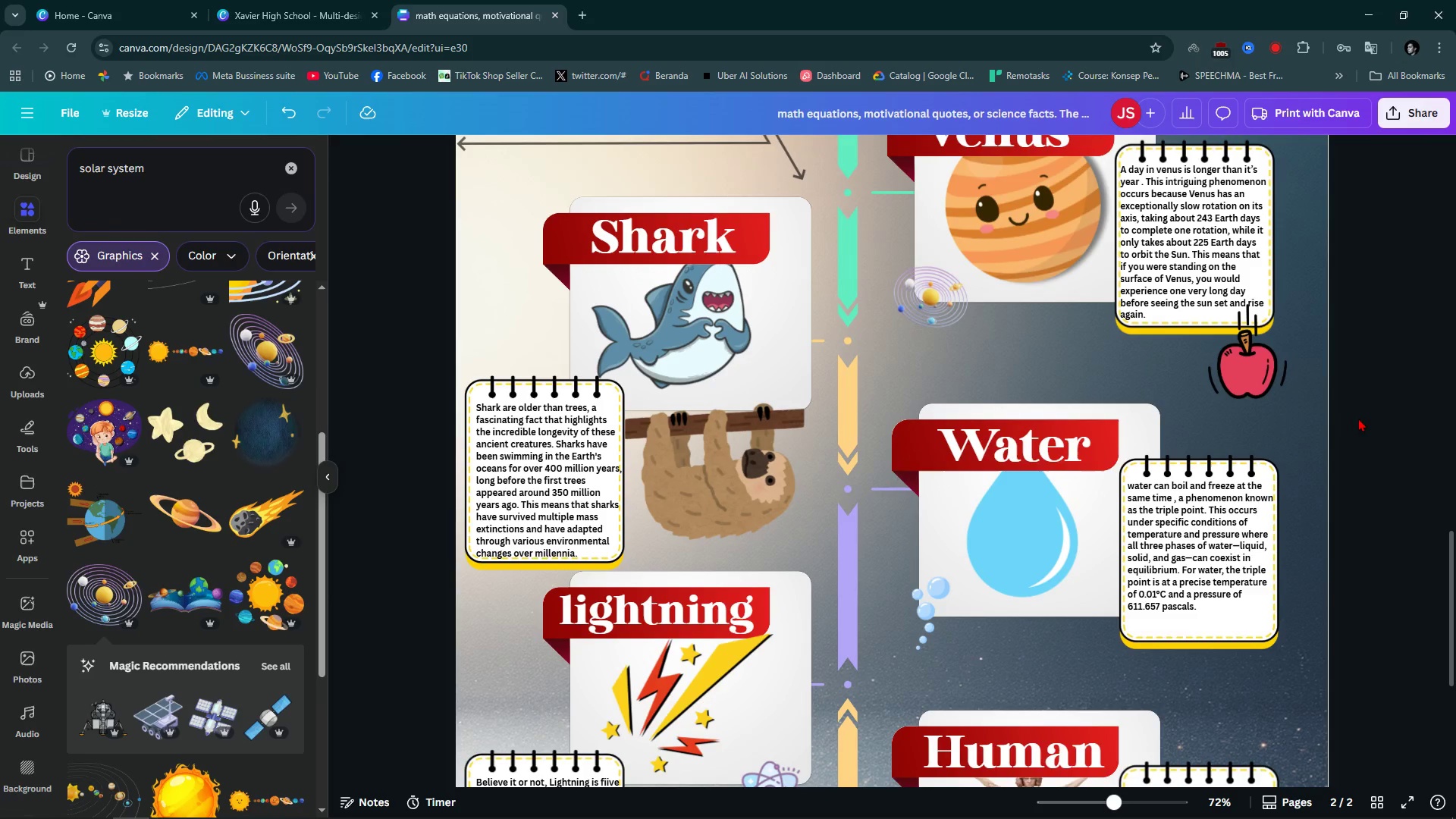 
scroll: coordinate [1358, 418], scroll_direction: up, amount: 2.0
 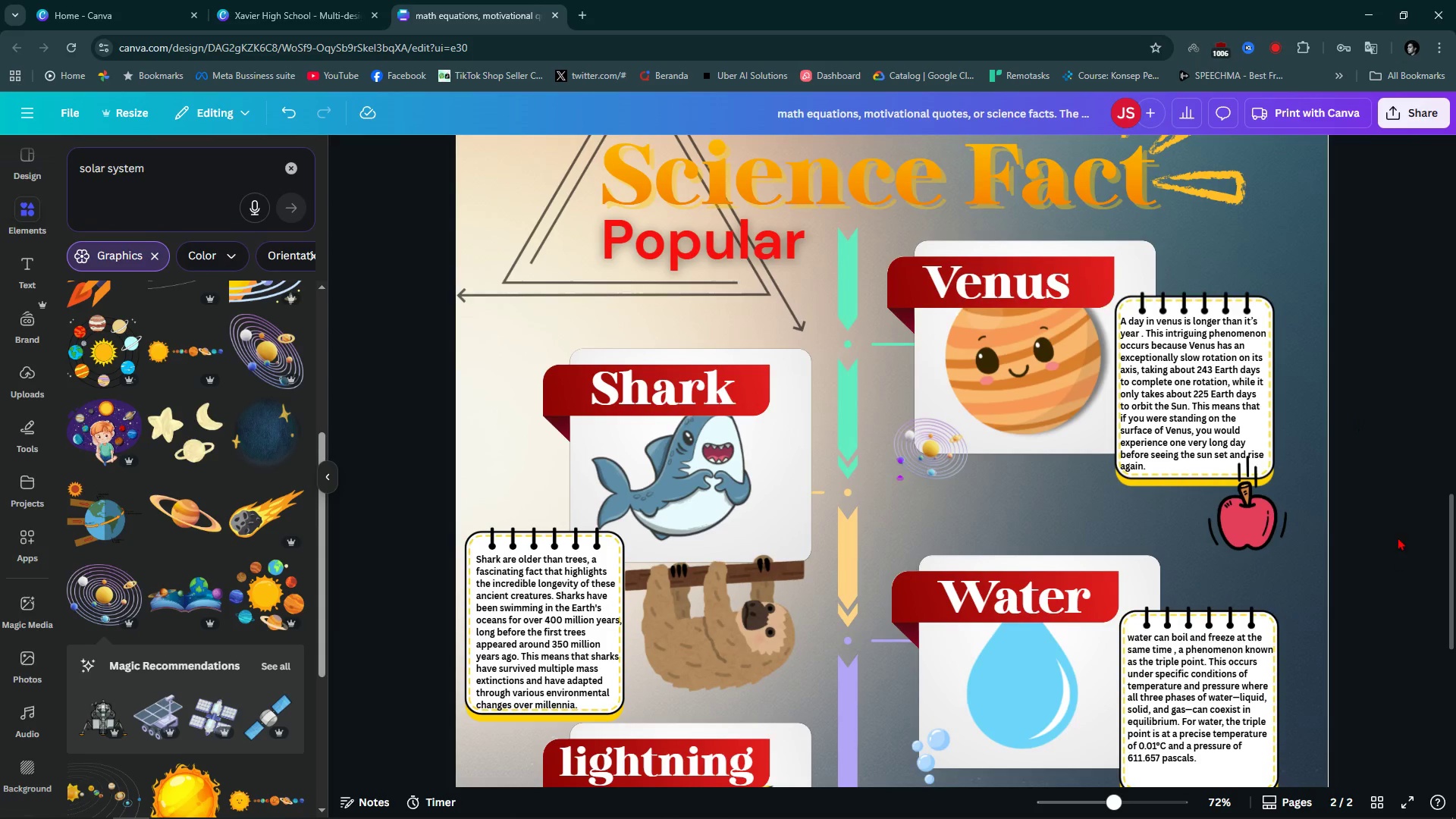 
scroll: coordinate [1394, 526], scroll_direction: down, amount: 1.0
 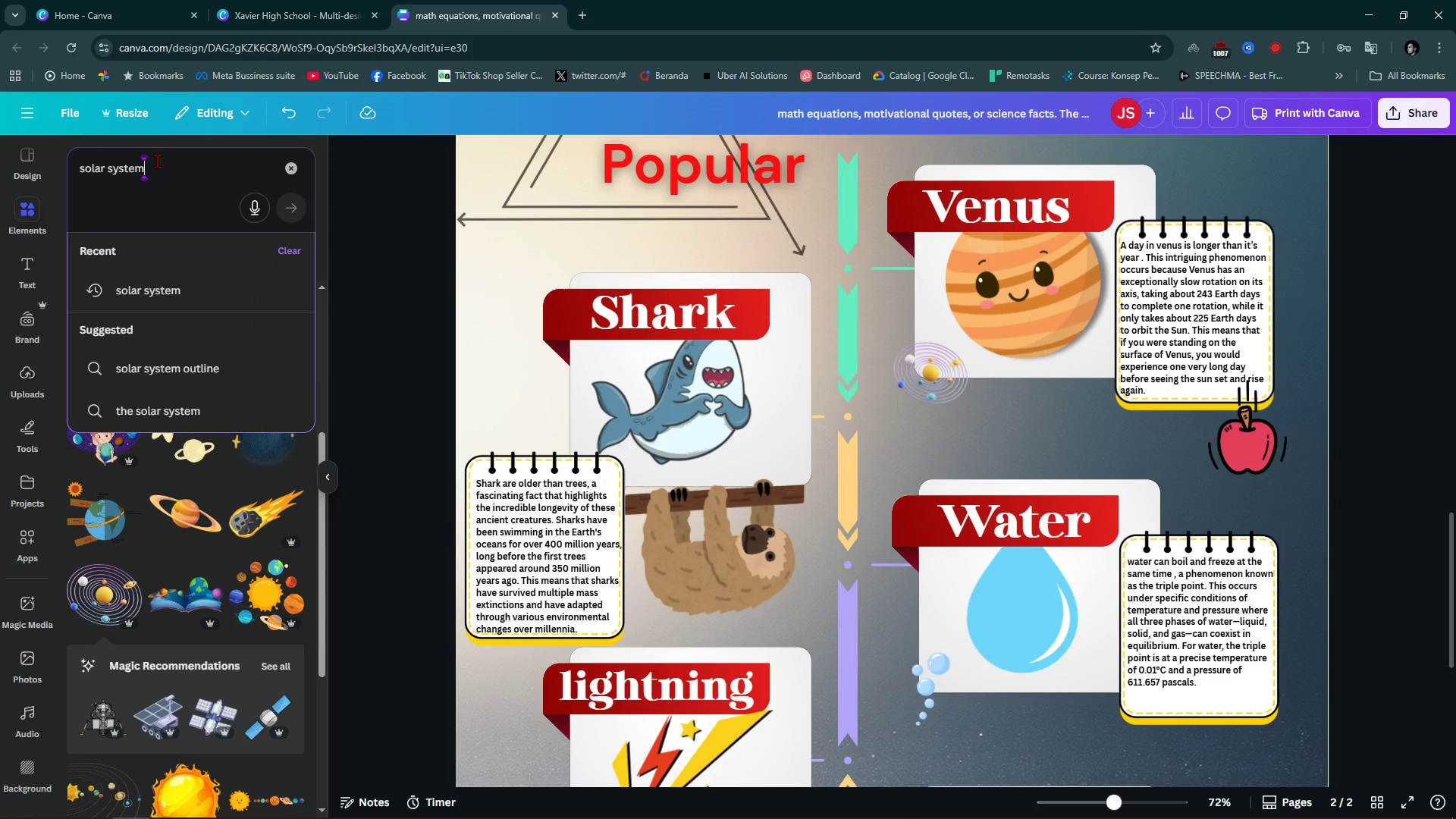 
double_click([157, 161])
 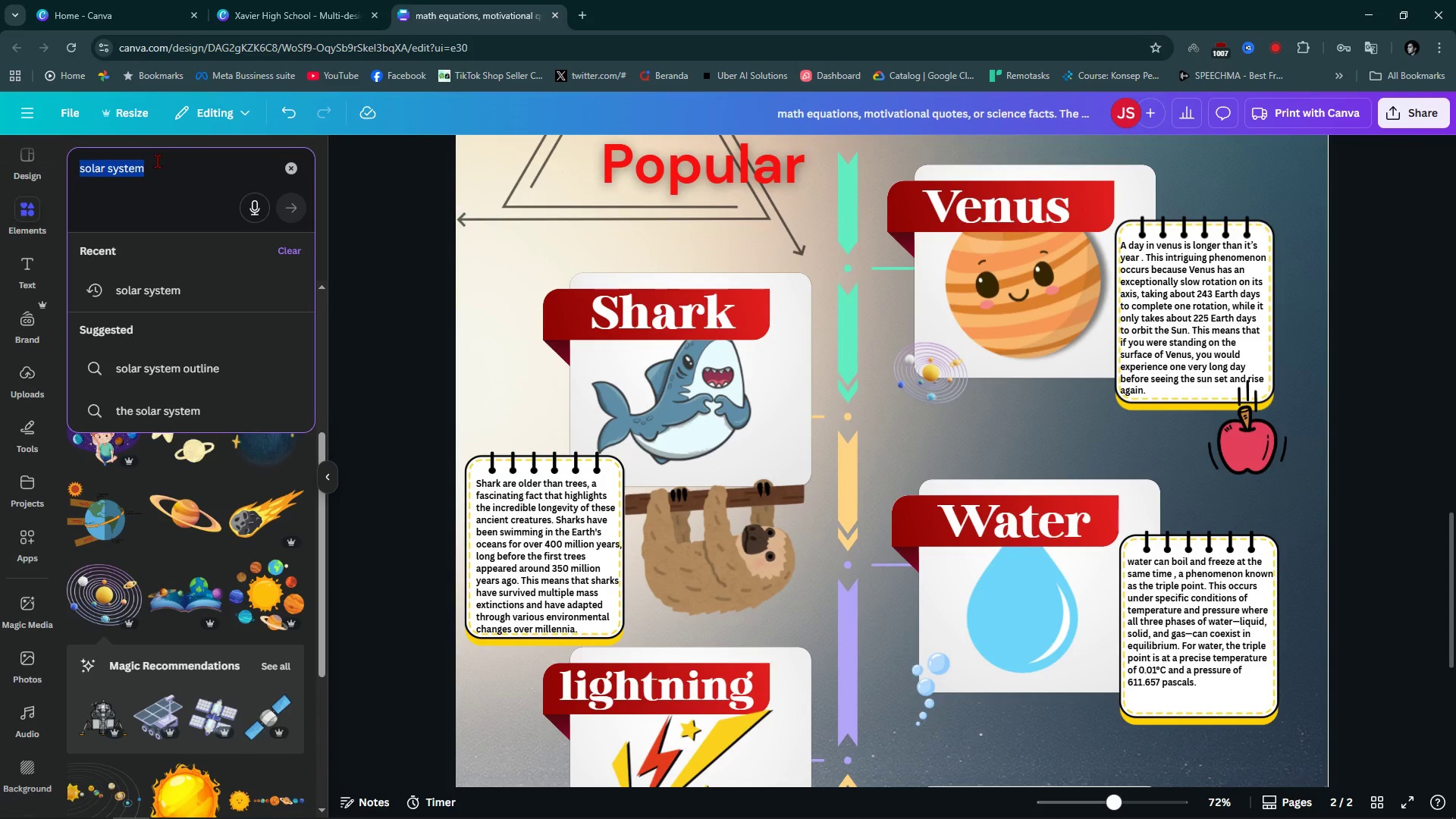 
triple_click([157, 161])
 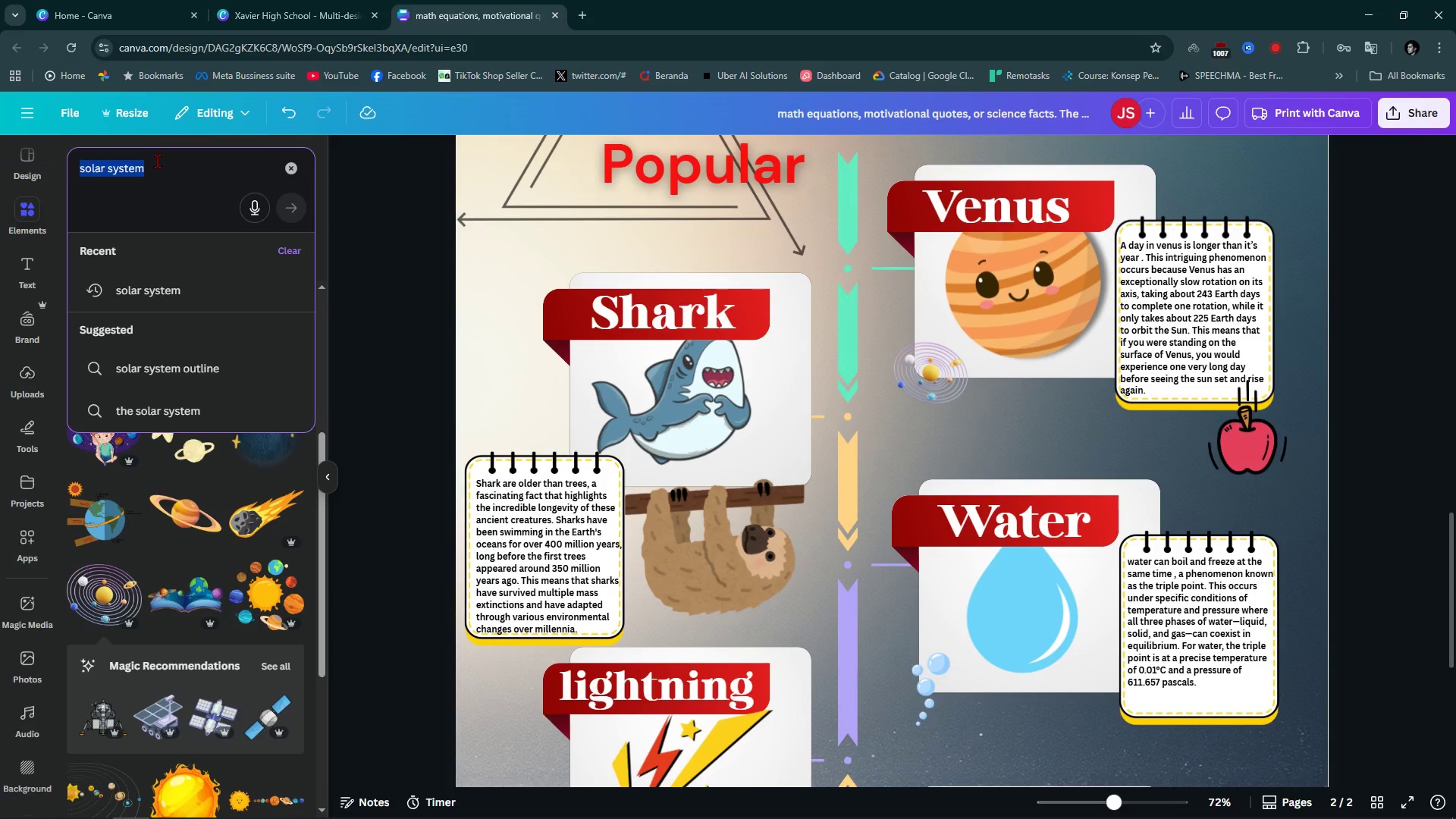 
type(ss)
key(Backspace)
key(Backspace)
type(meteor)
 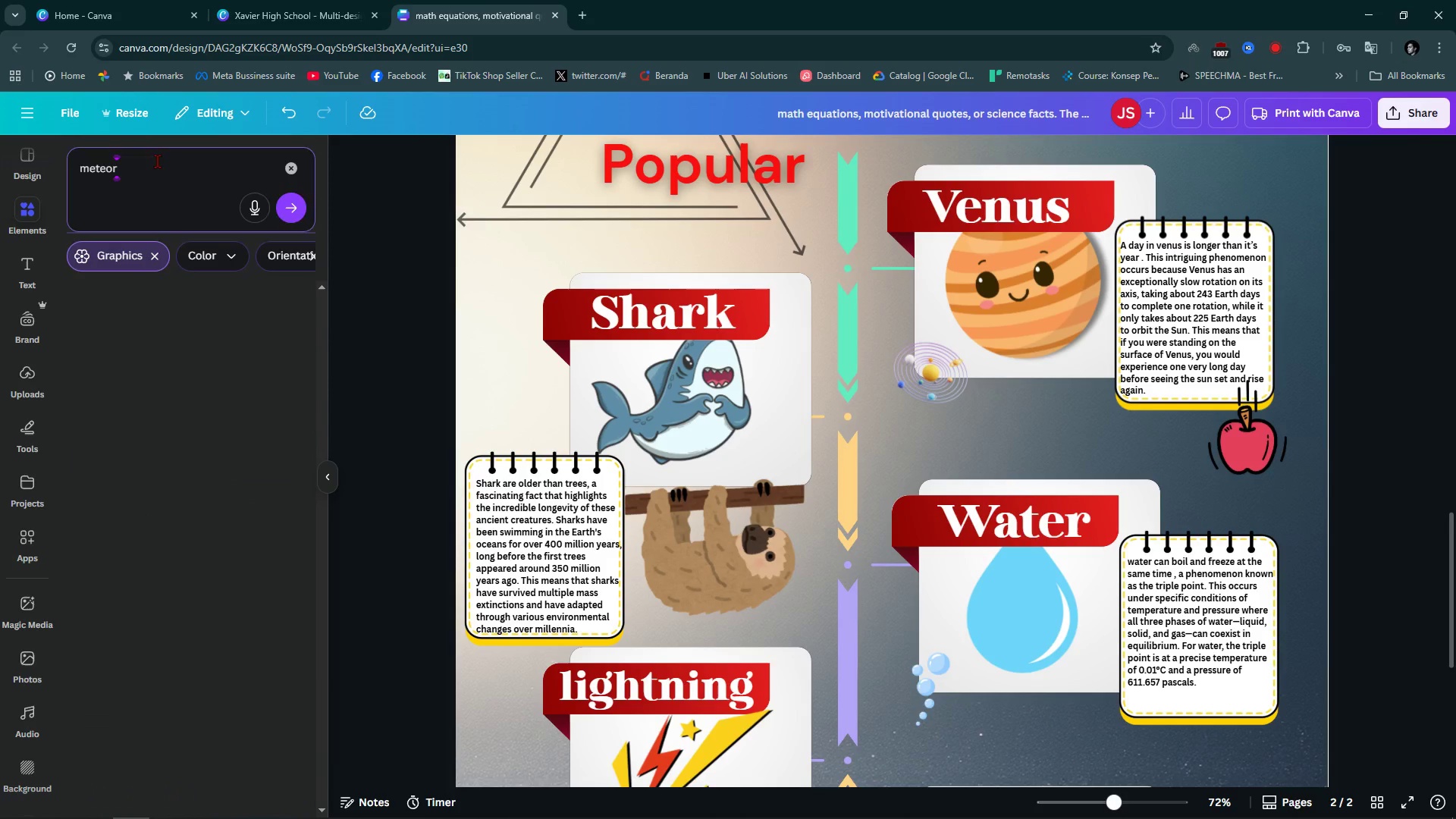 
key(Enter)
 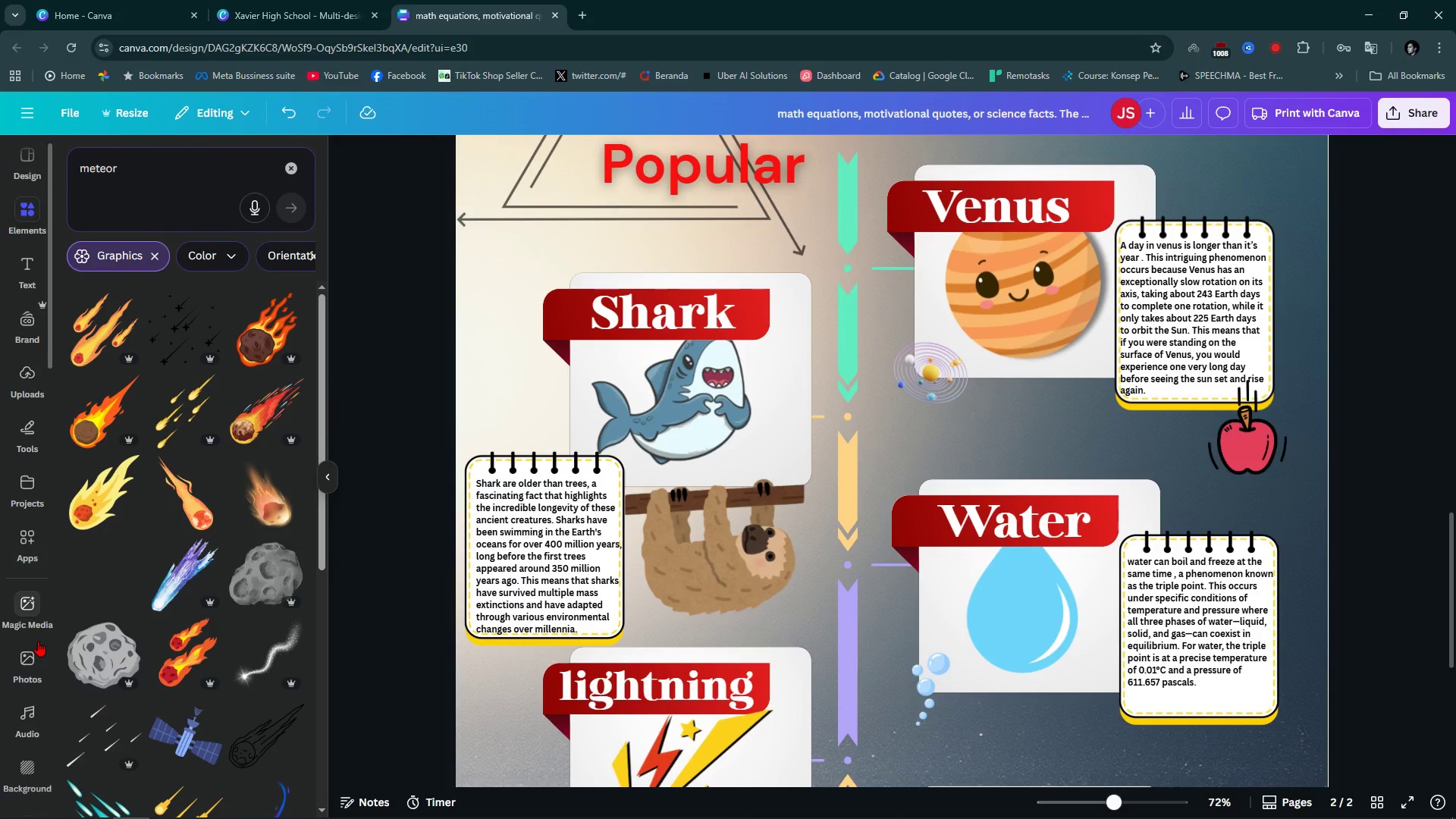 
left_click([86, 740])
 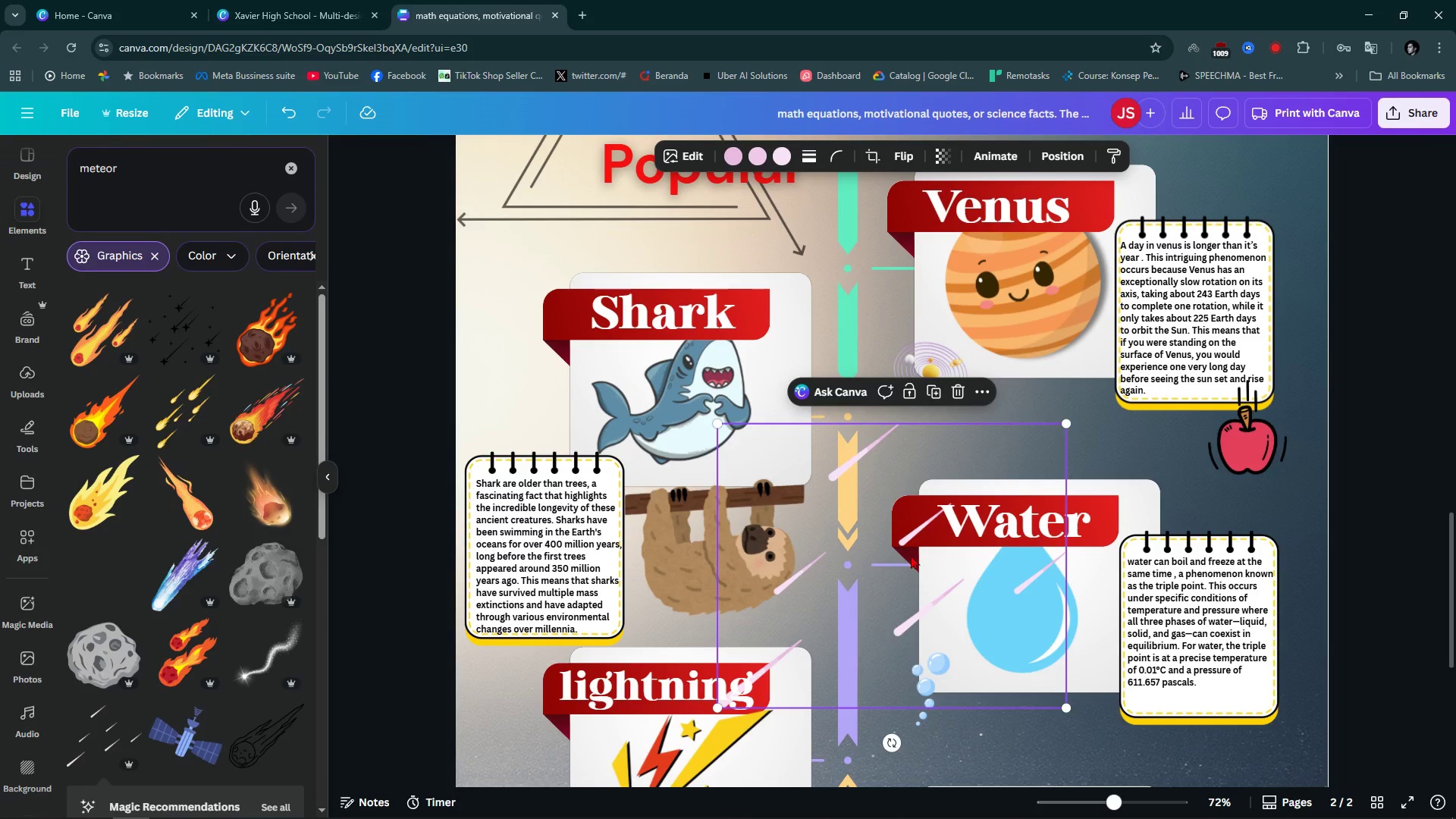 
left_click_drag(start_coordinate=[912, 552], to_coordinate=[1256, 215])
 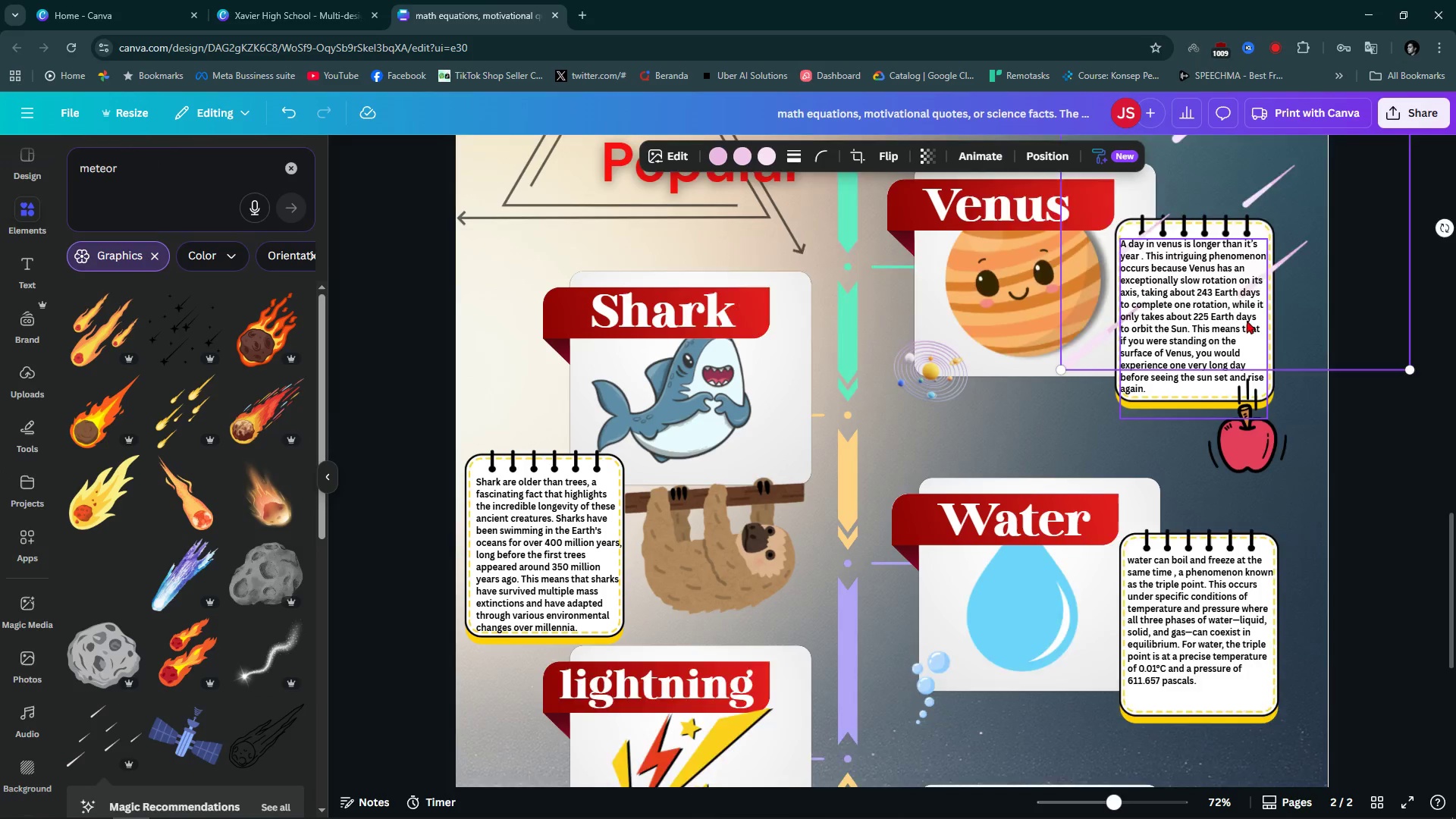 
scroll: coordinate [1255, 356], scroll_direction: up, amount: 3.0
 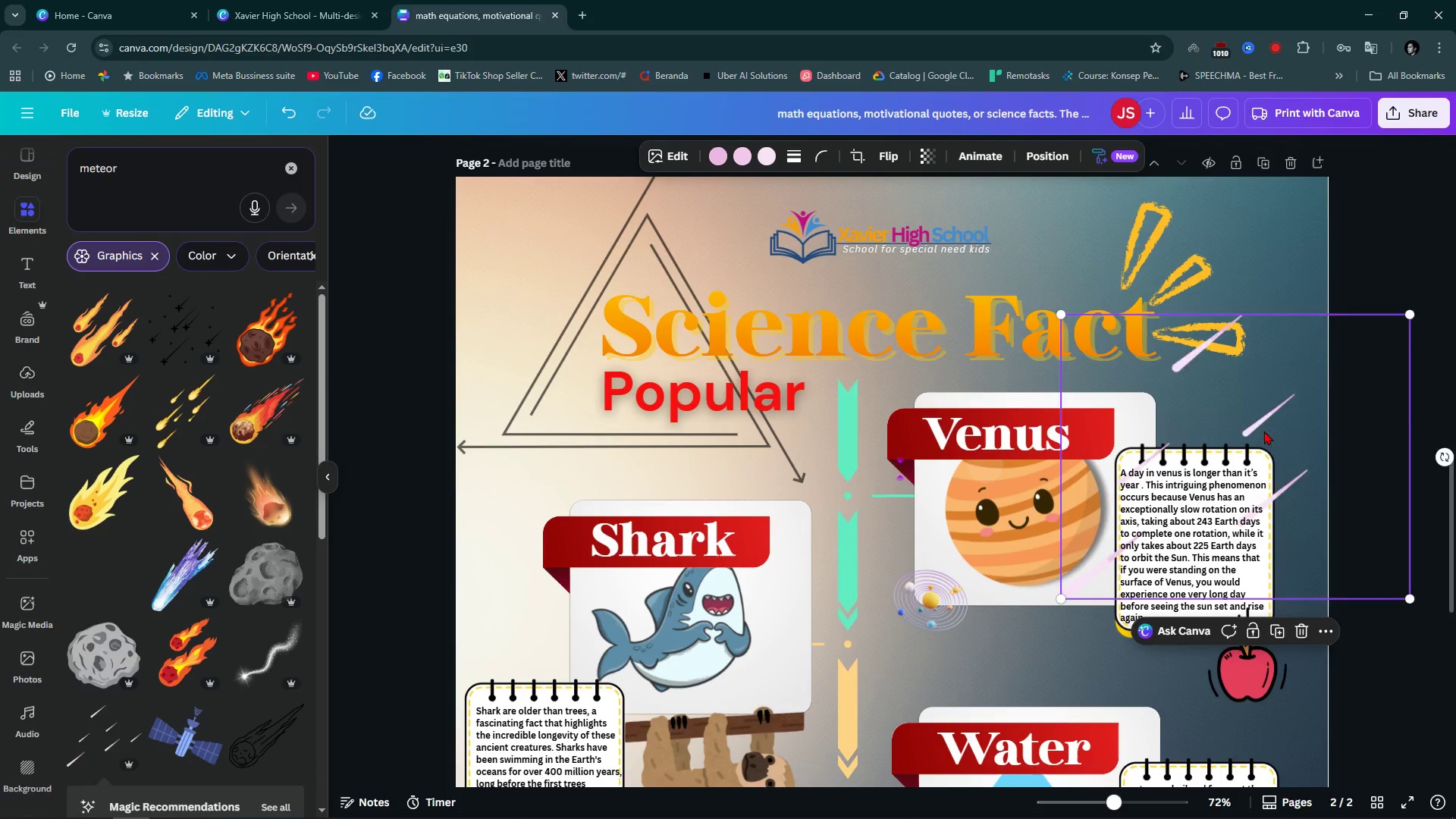 
left_click_drag(start_coordinate=[1265, 433], to_coordinate=[1316, 274])
 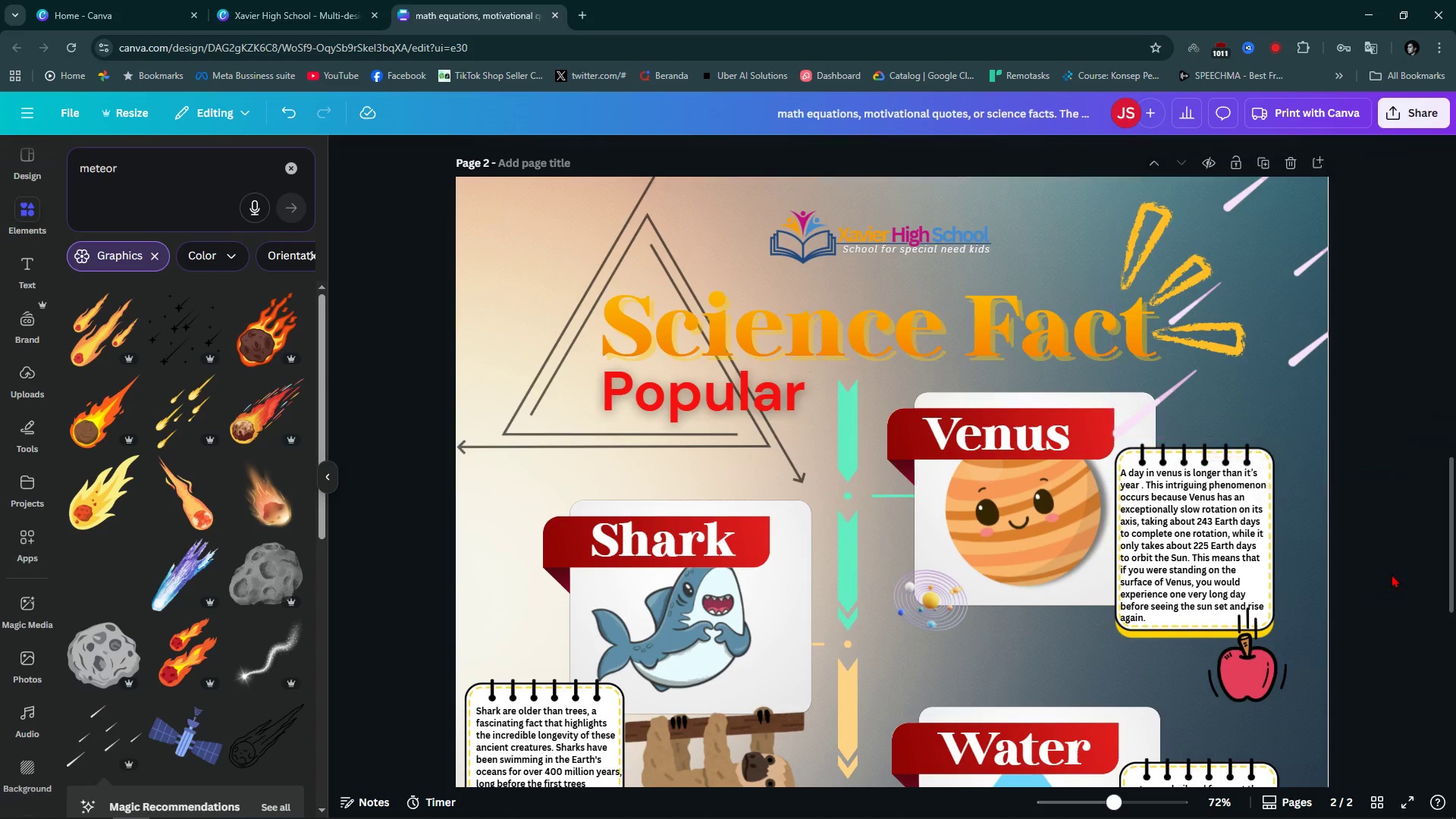 
left_click([1392, 573])
 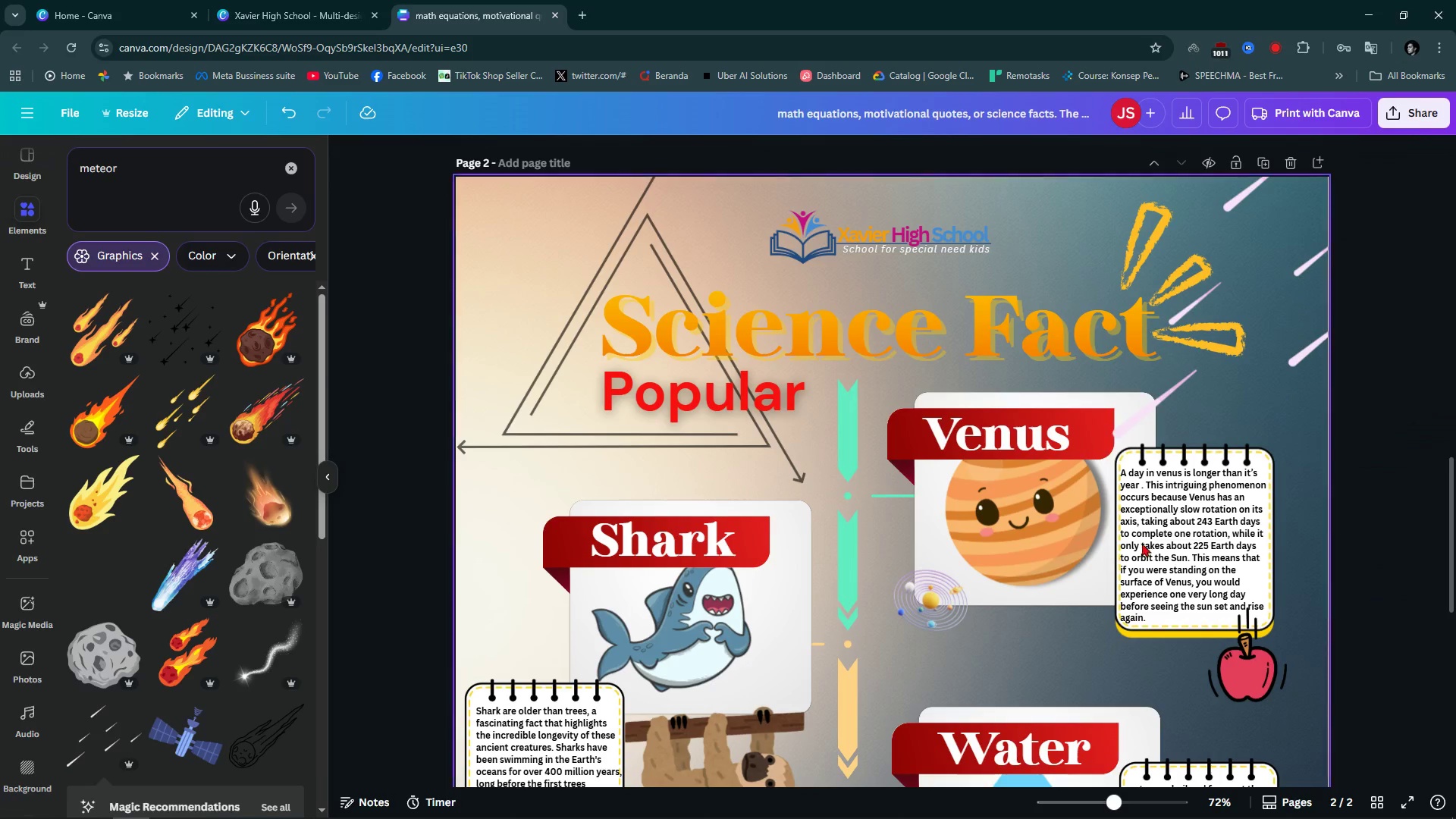 
hold_key(key=ControlLeft, duration=0.93)
scroll: coordinate [792, 478], scroll_direction: down, amount: 11.0
 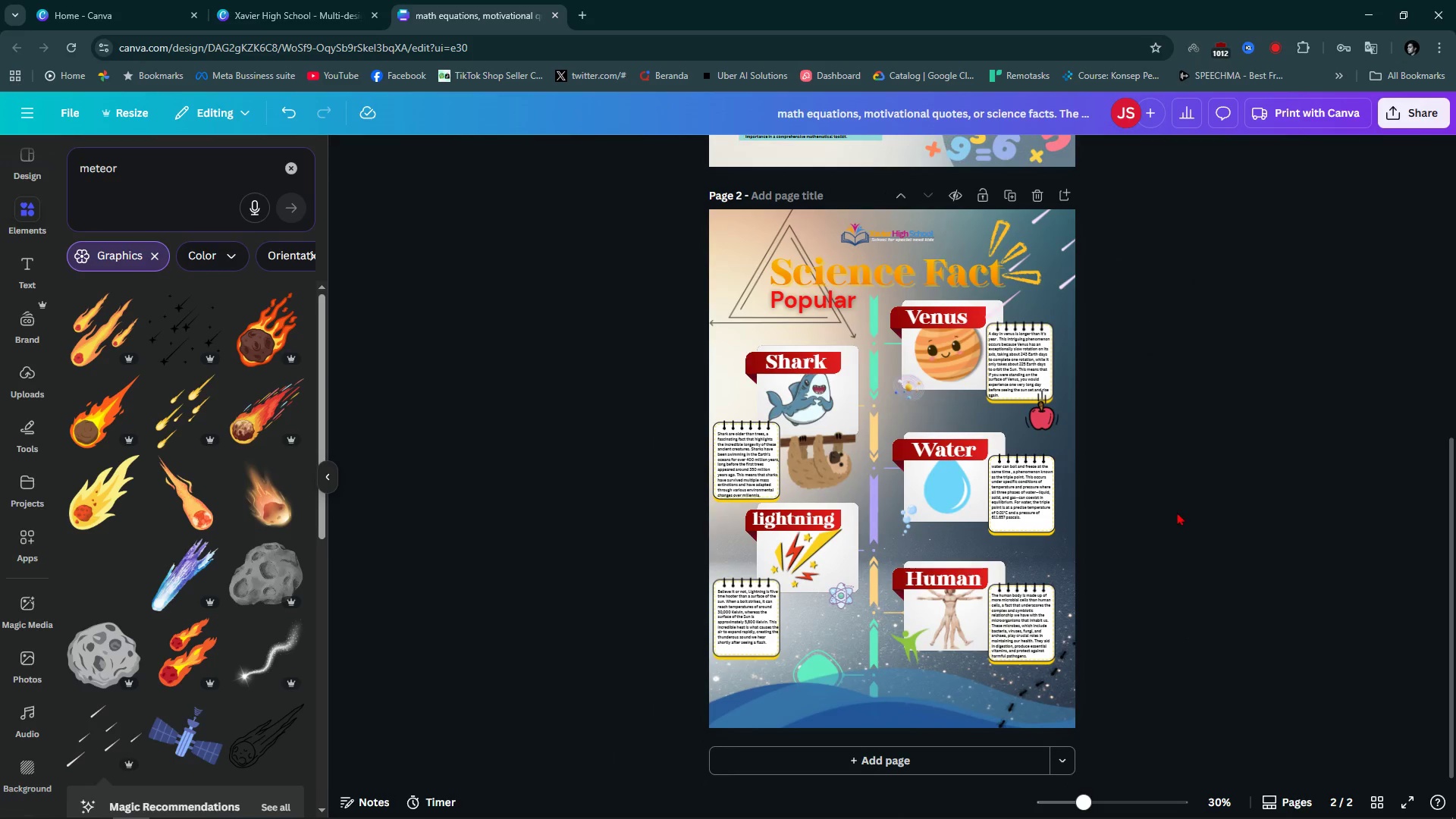 
scroll: coordinate [1178, 485], scroll_direction: up, amount: 6.0
 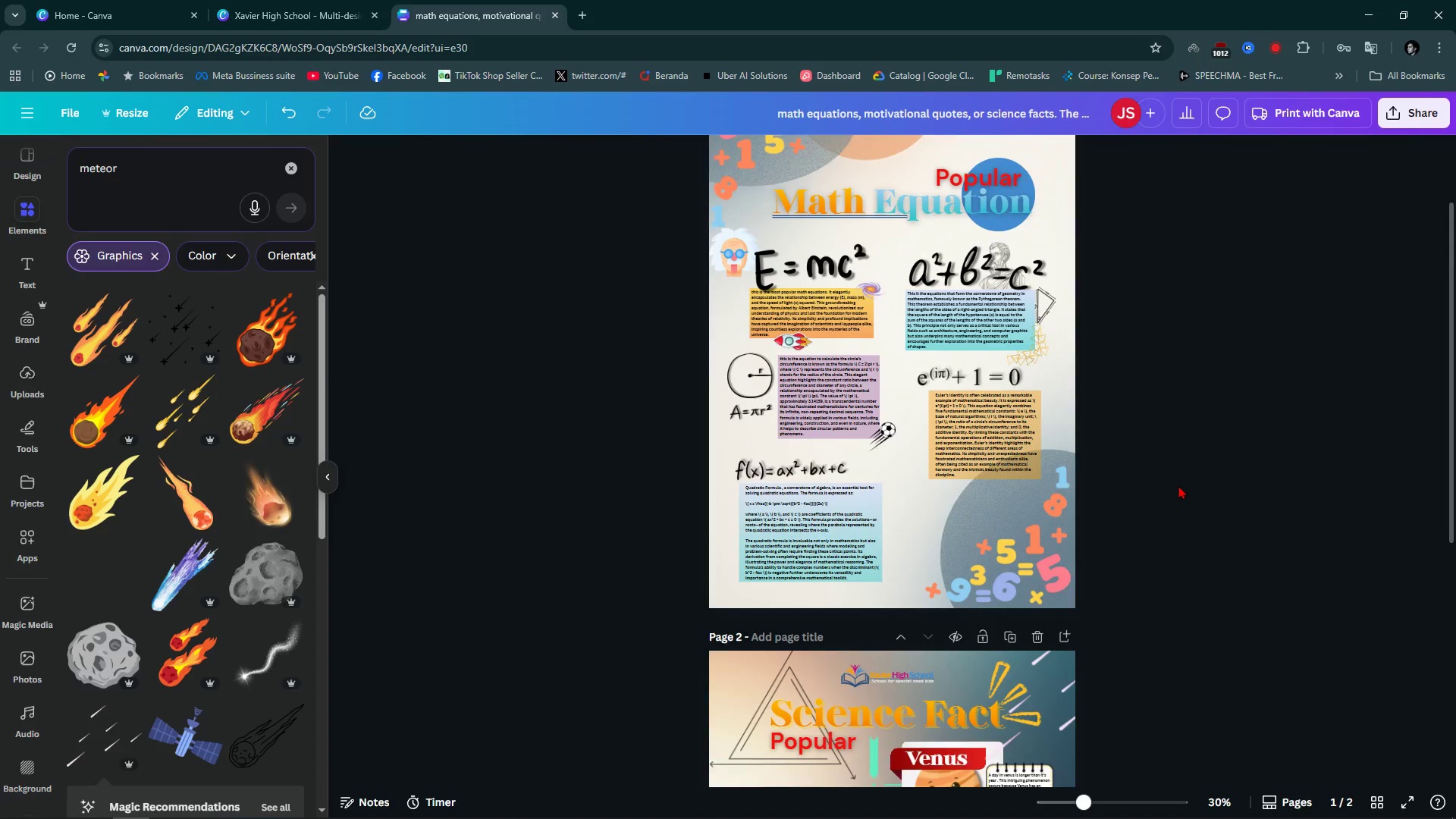 
scroll: coordinate [1178, 485], scroll_direction: down, amount: 9.0
 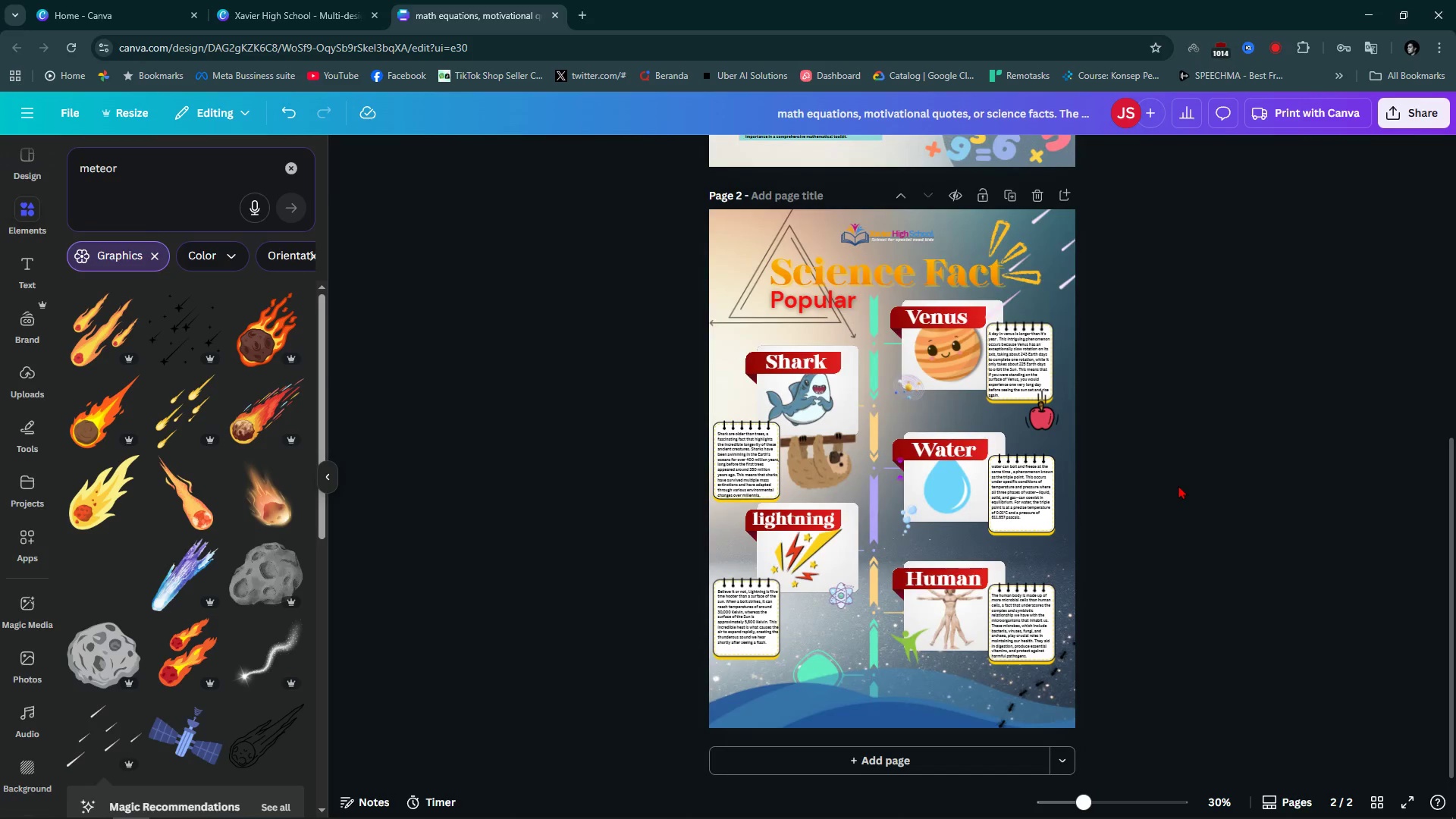 
wait(8.04)
 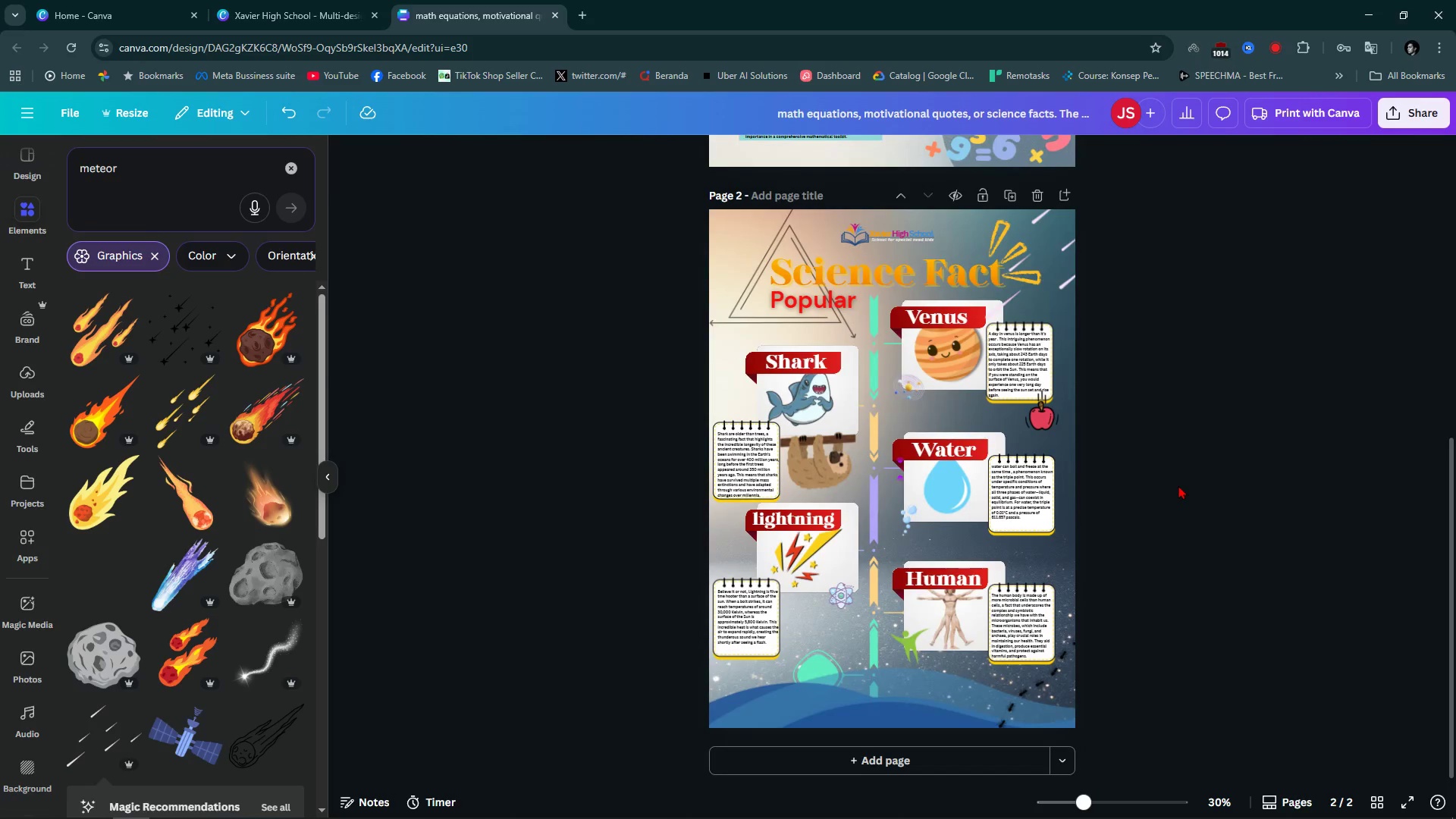 
scroll: coordinate [1178, 485], scroll_direction: up, amount: 6.0
 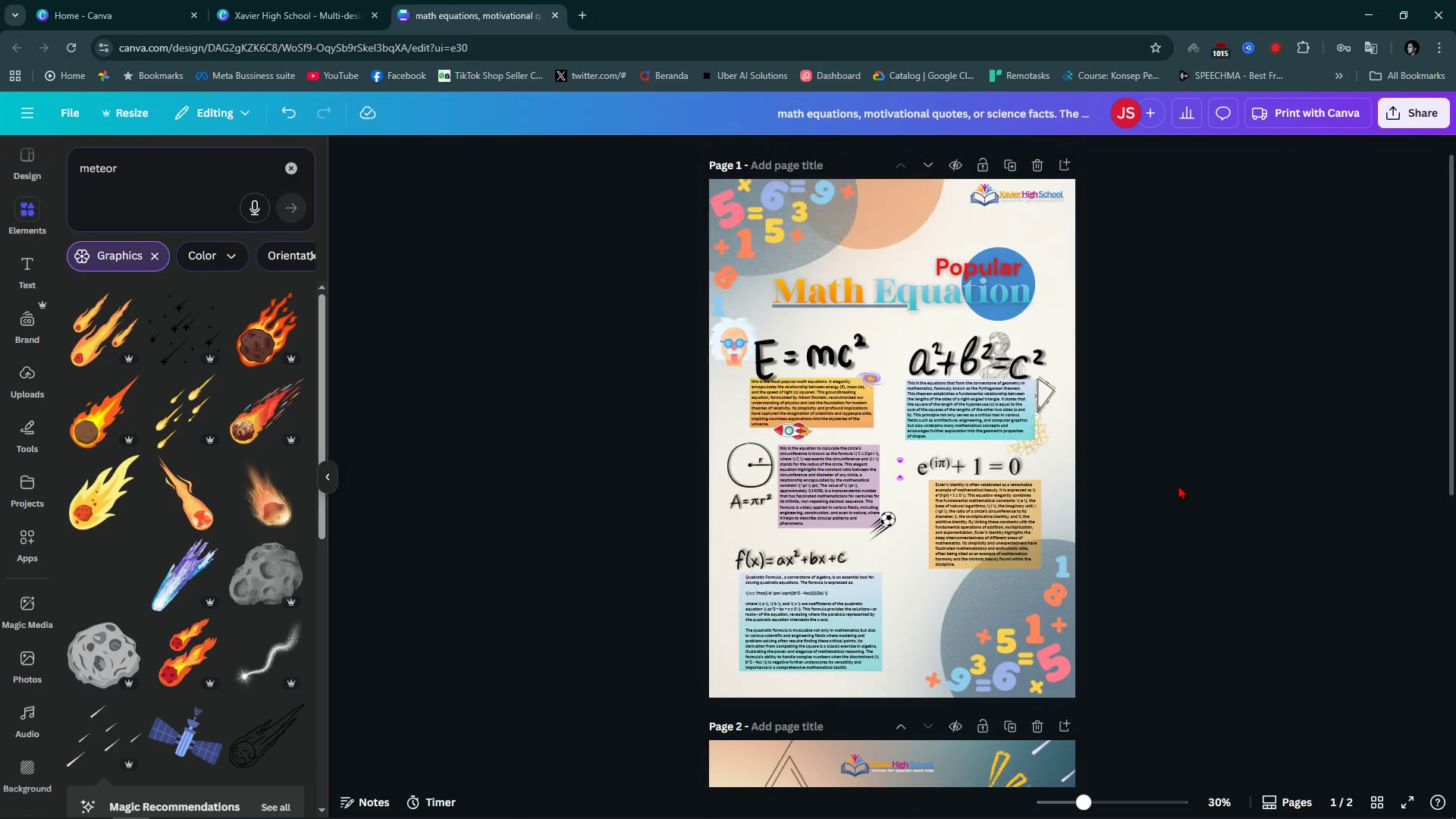 
scroll: coordinate [1178, 485], scroll_direction: down, amount: 7.0
 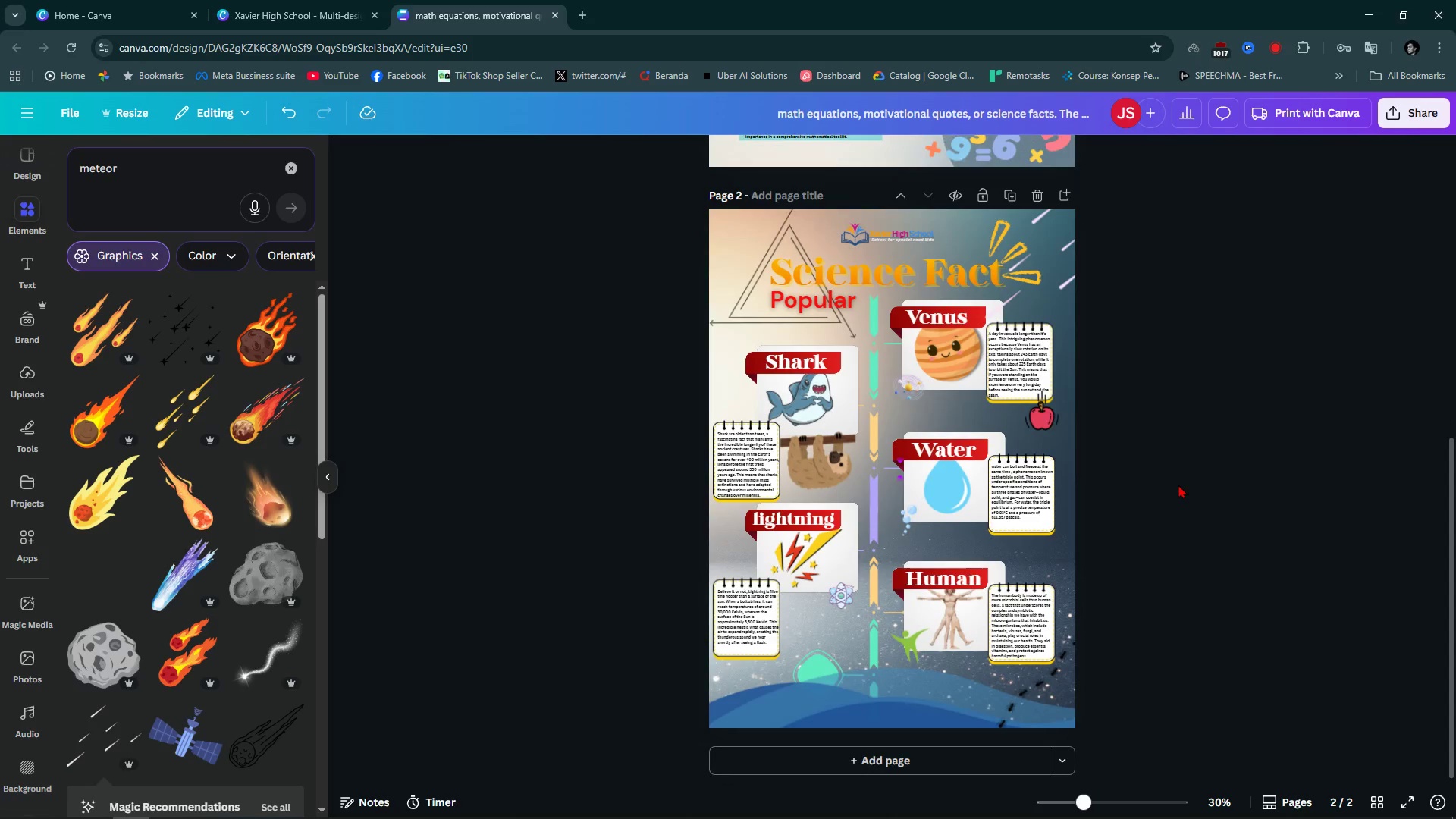 
scroll: coordinate [1179, 483], scroll_direction: up, amount: 4.0
 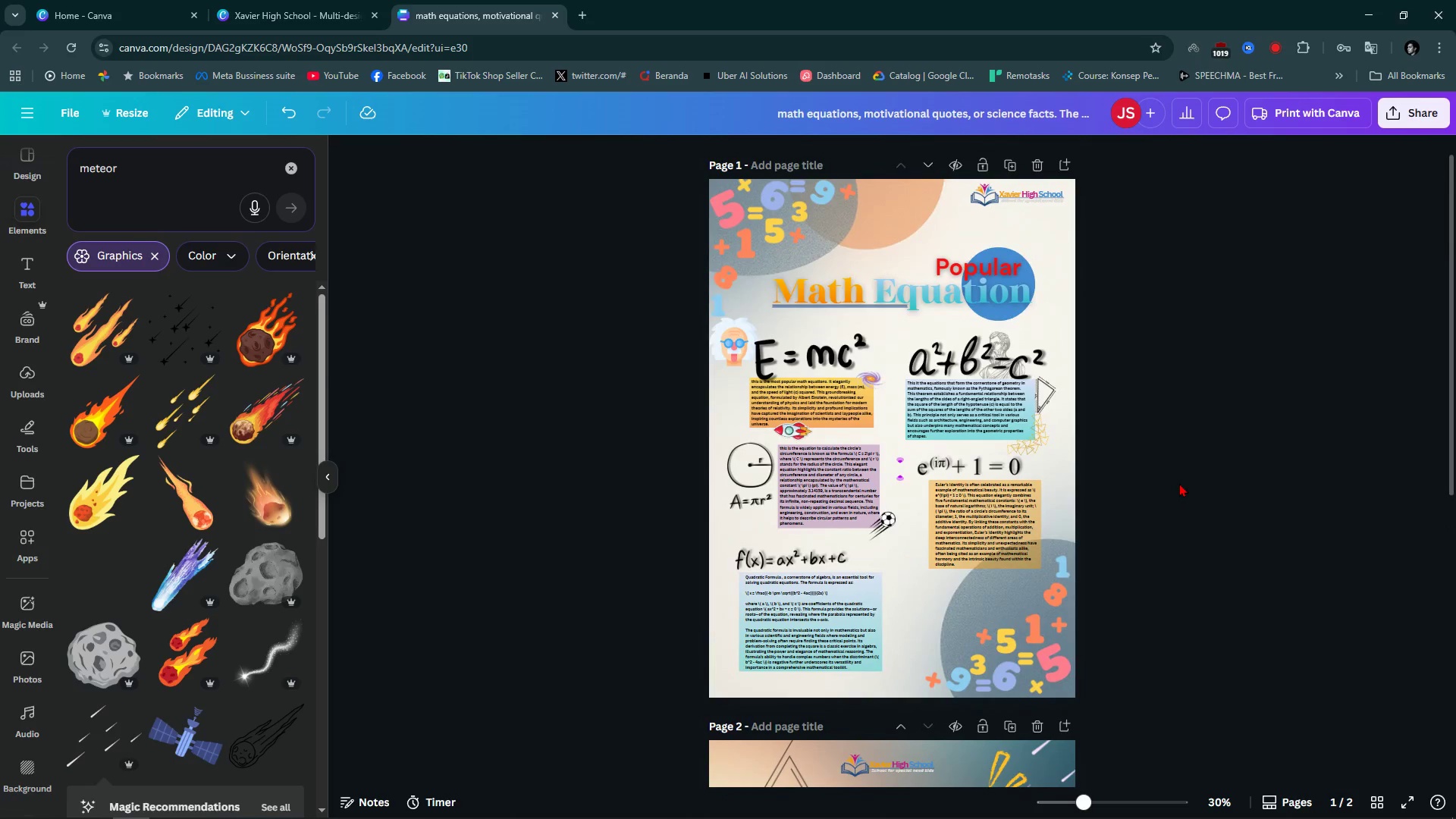 
scroll: coordinate [1179, 483], scroll_direction: down, amount: 4.0
 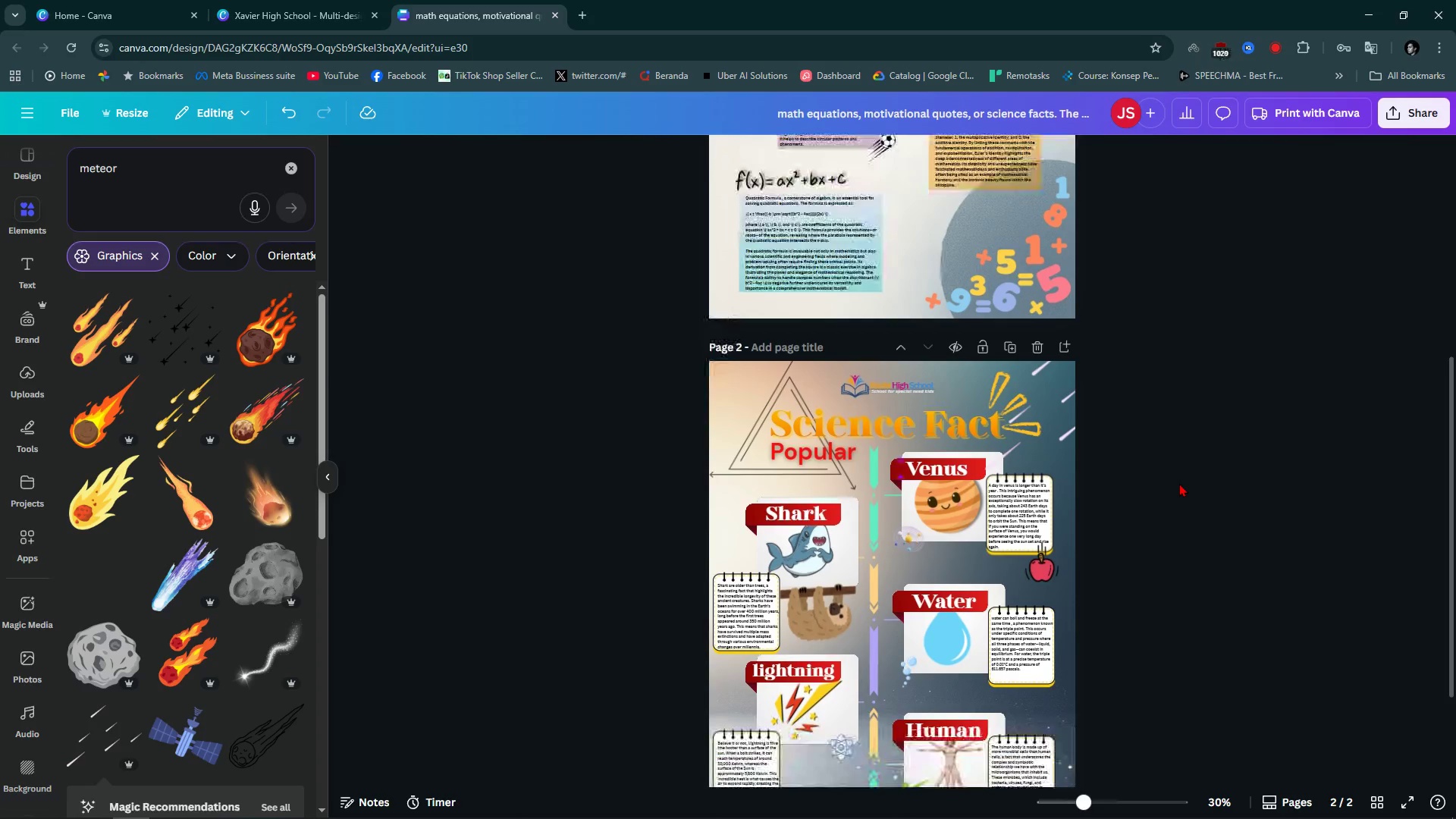 
scroll: coordinate [1179, 483], scroll_direction: none, amount: 0.0
 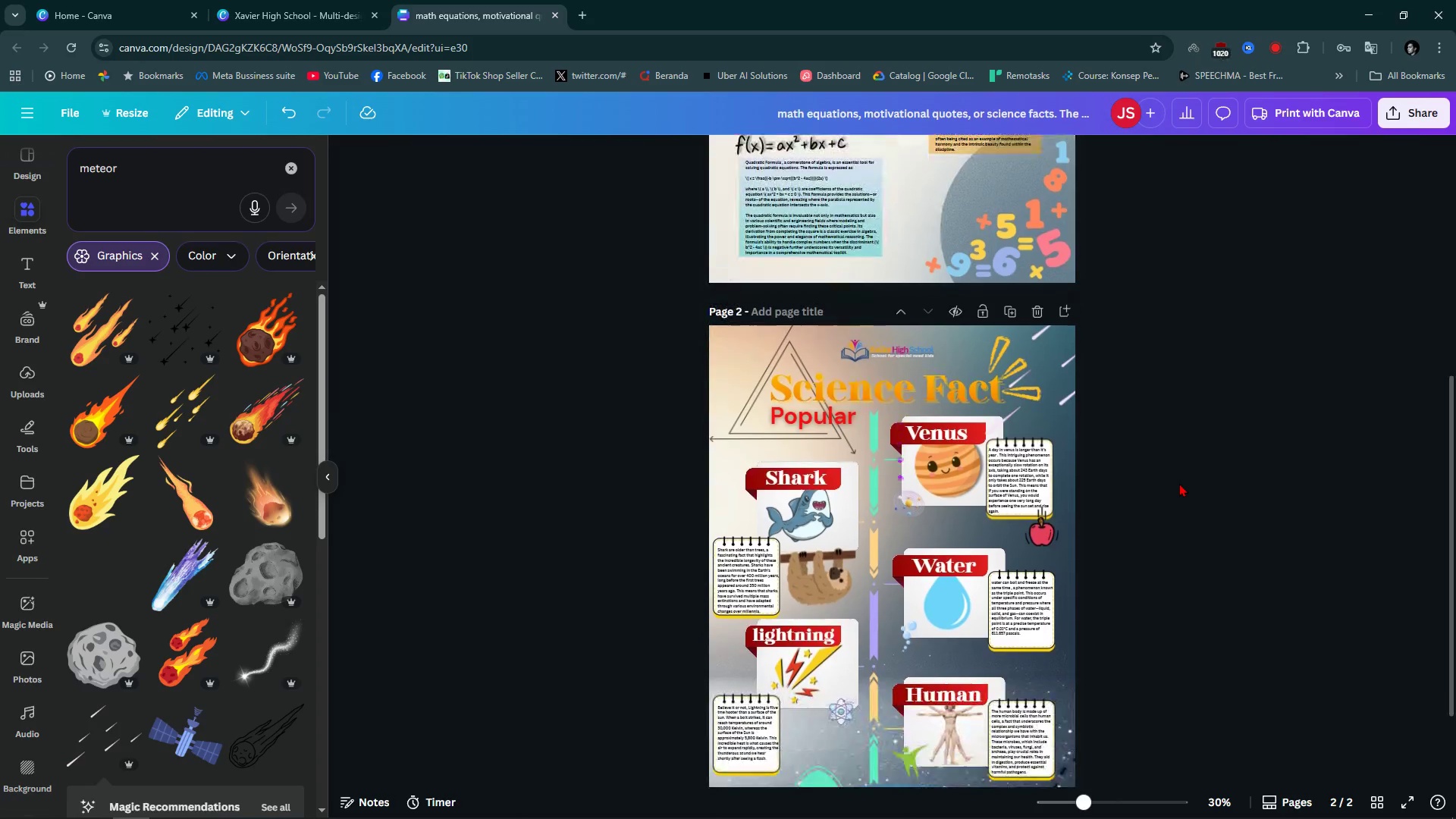 
scroll: coordinate [1179, 483], scroll_direction: down, amount: 3.0
 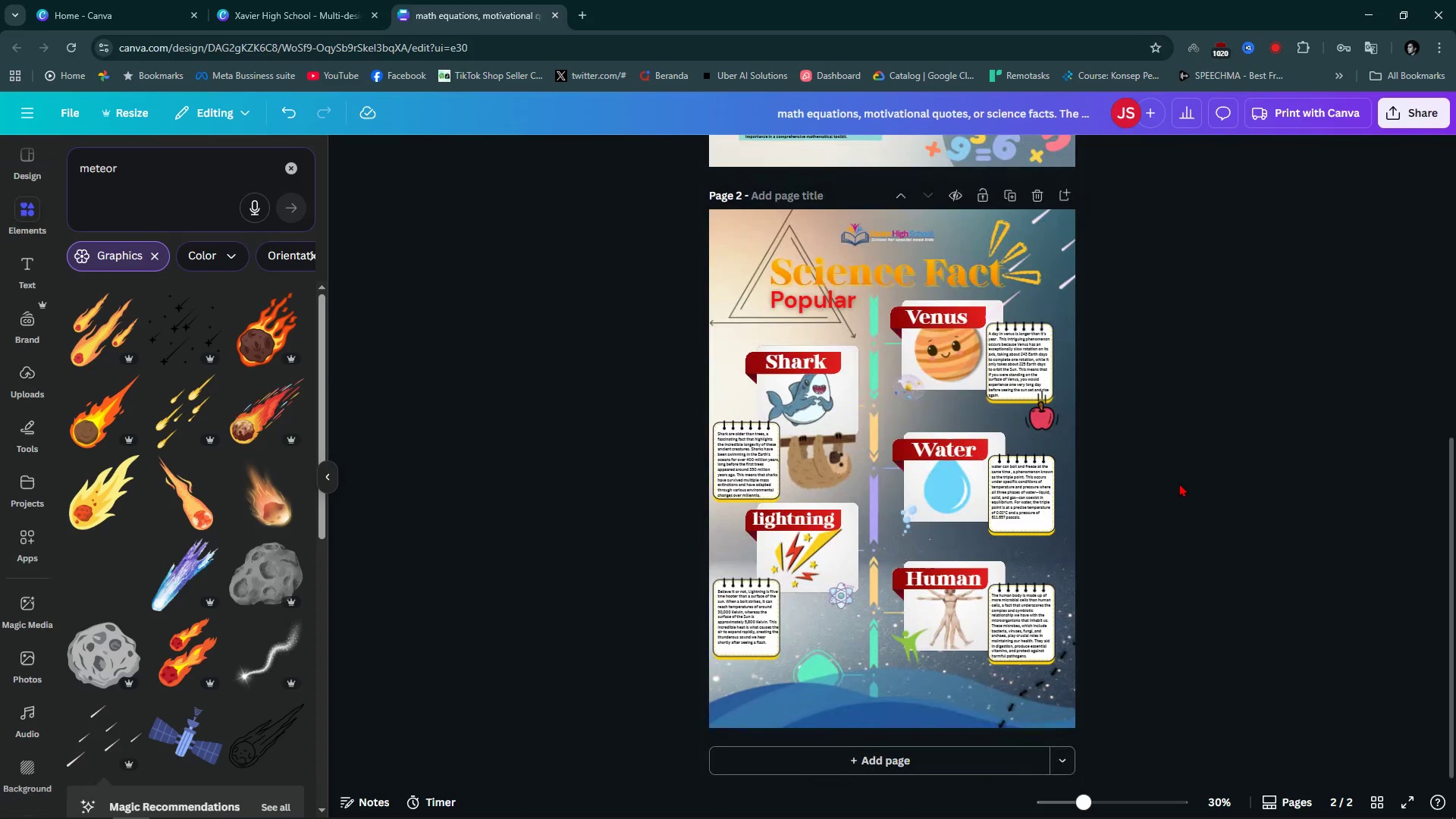 
left_click([1179, 483])
 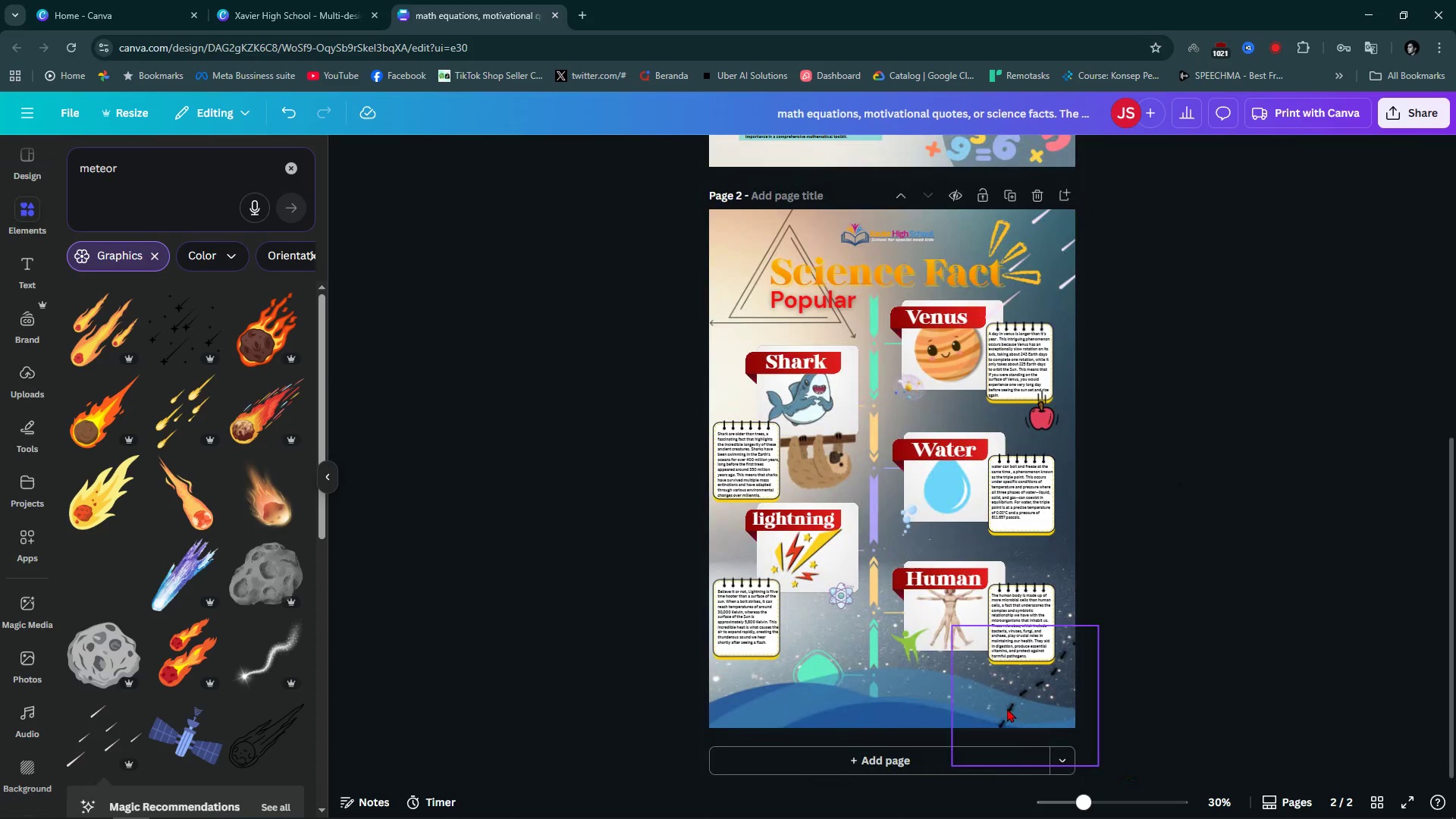 
left_click_drag(start_coordinate=[1007, 708], to_coordinate=[1018, 709])
 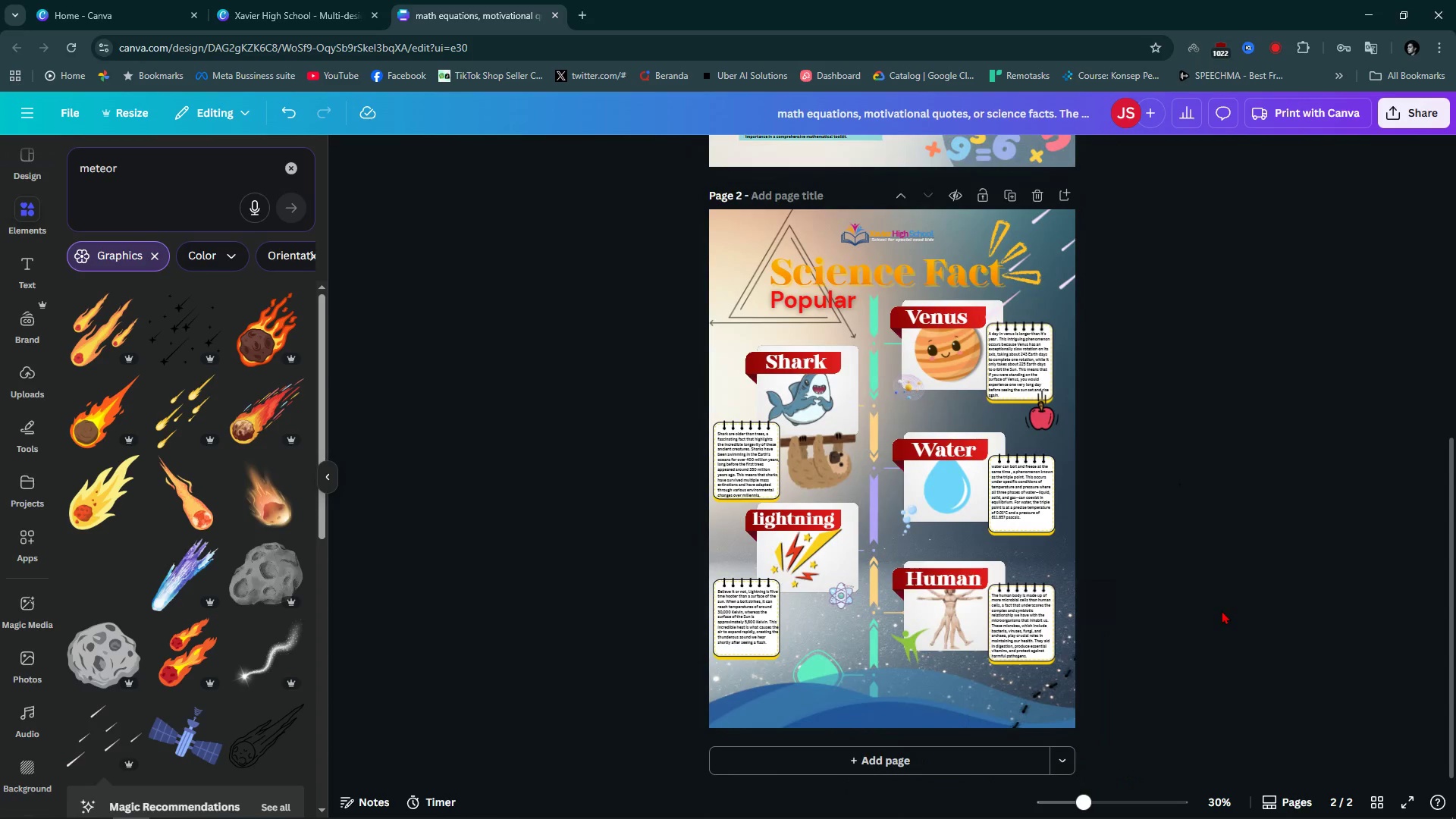 
wait(5.8)
 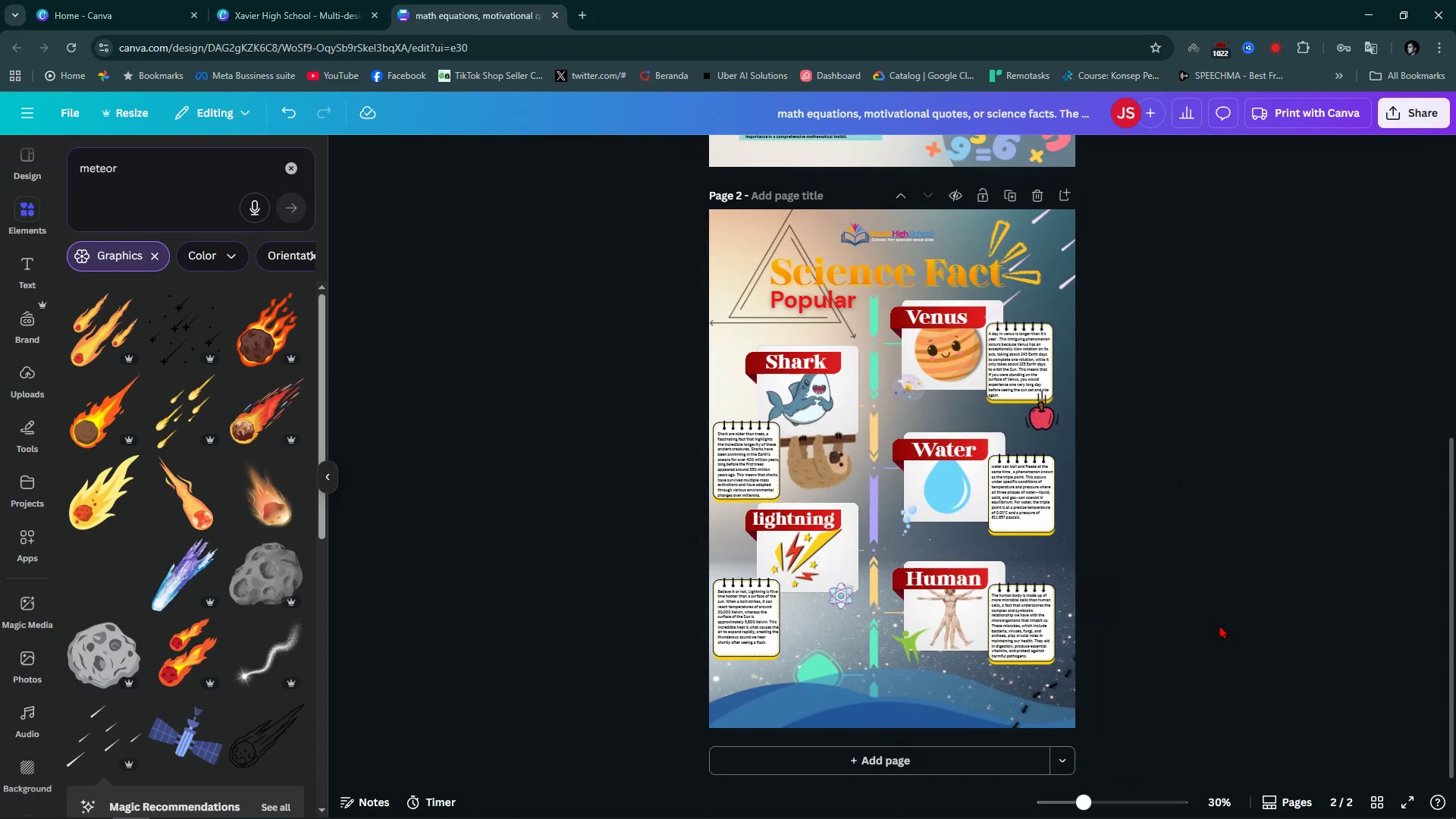 
scroll: coordinate [1212, 628], scroll_direction: up, amount: 3.0
 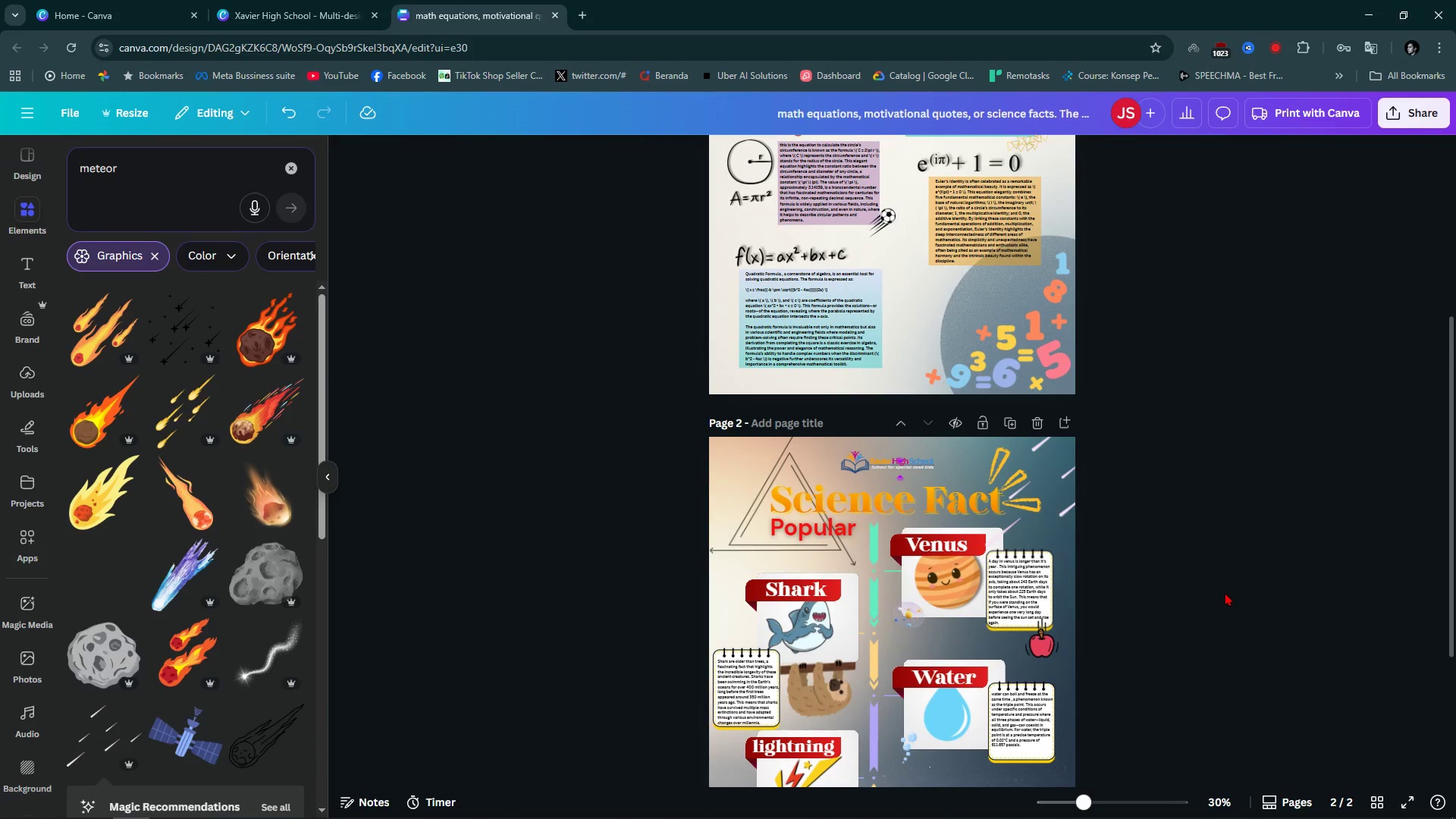 
wait(7.64)
 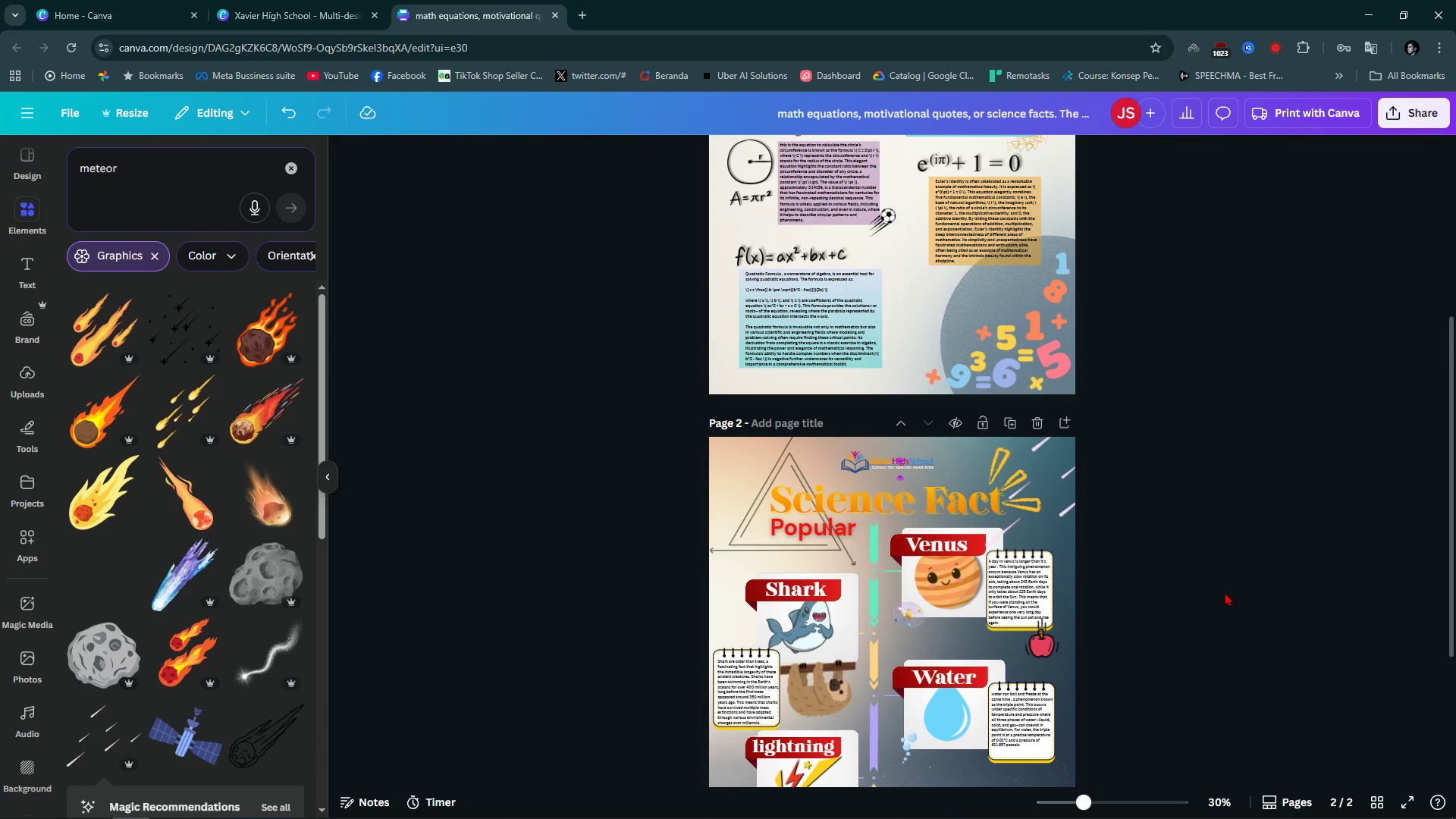 
left_click([211, 800])